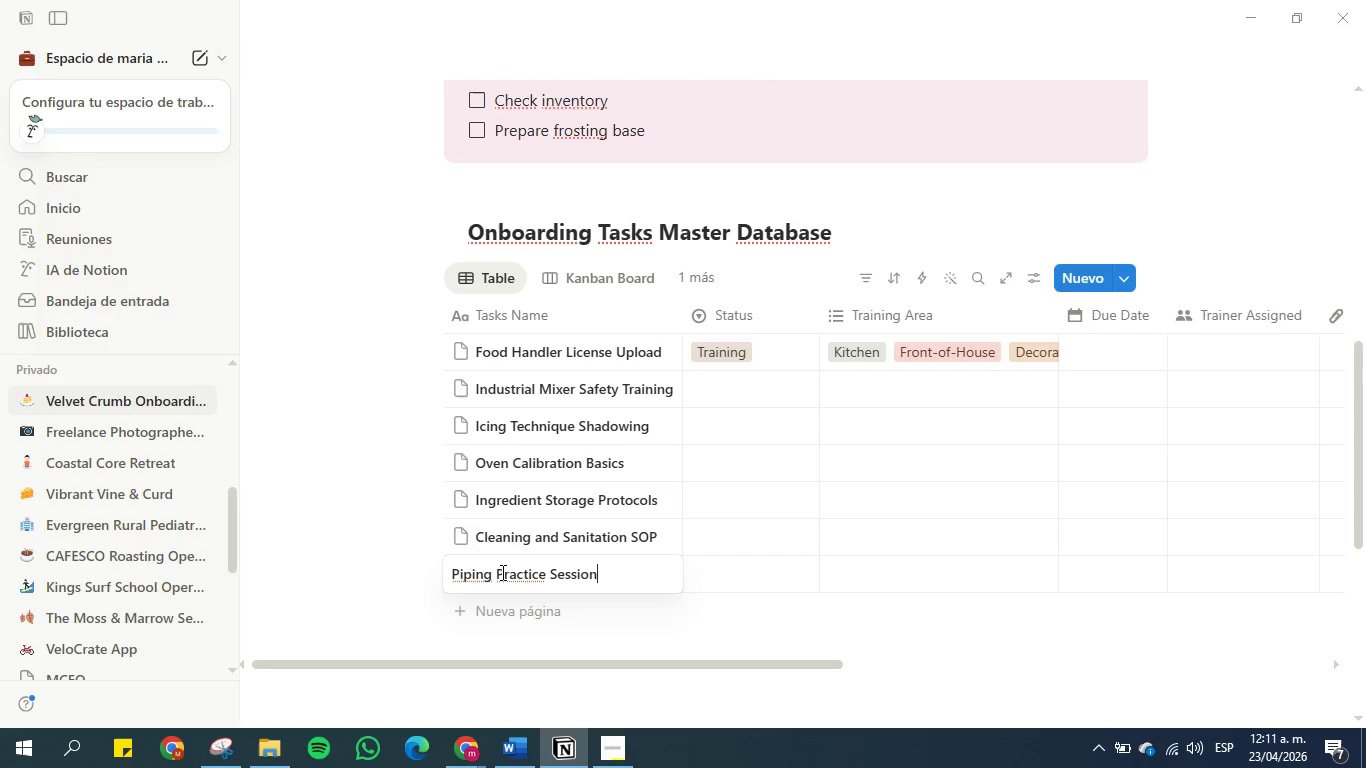 
hold_key(key=I, duration=0.36)
 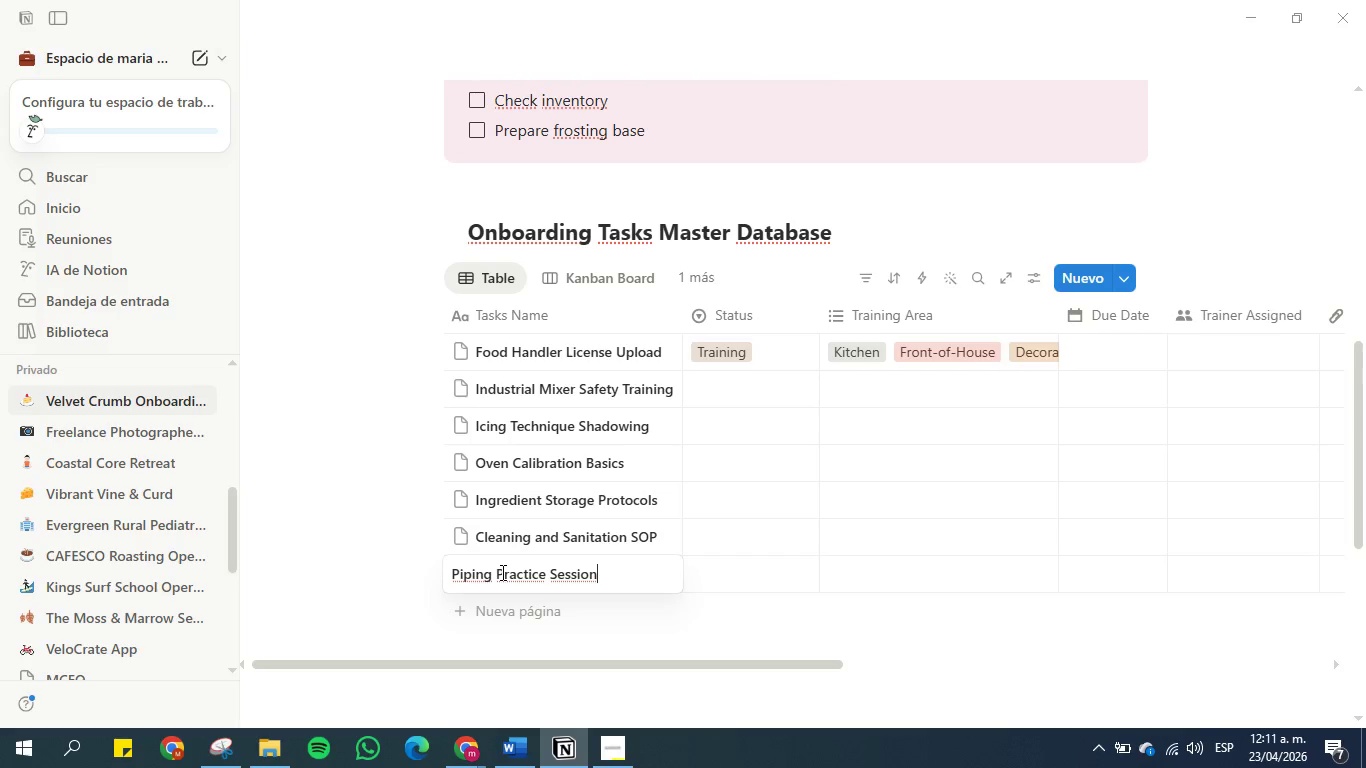 
left_click([527, 608])
 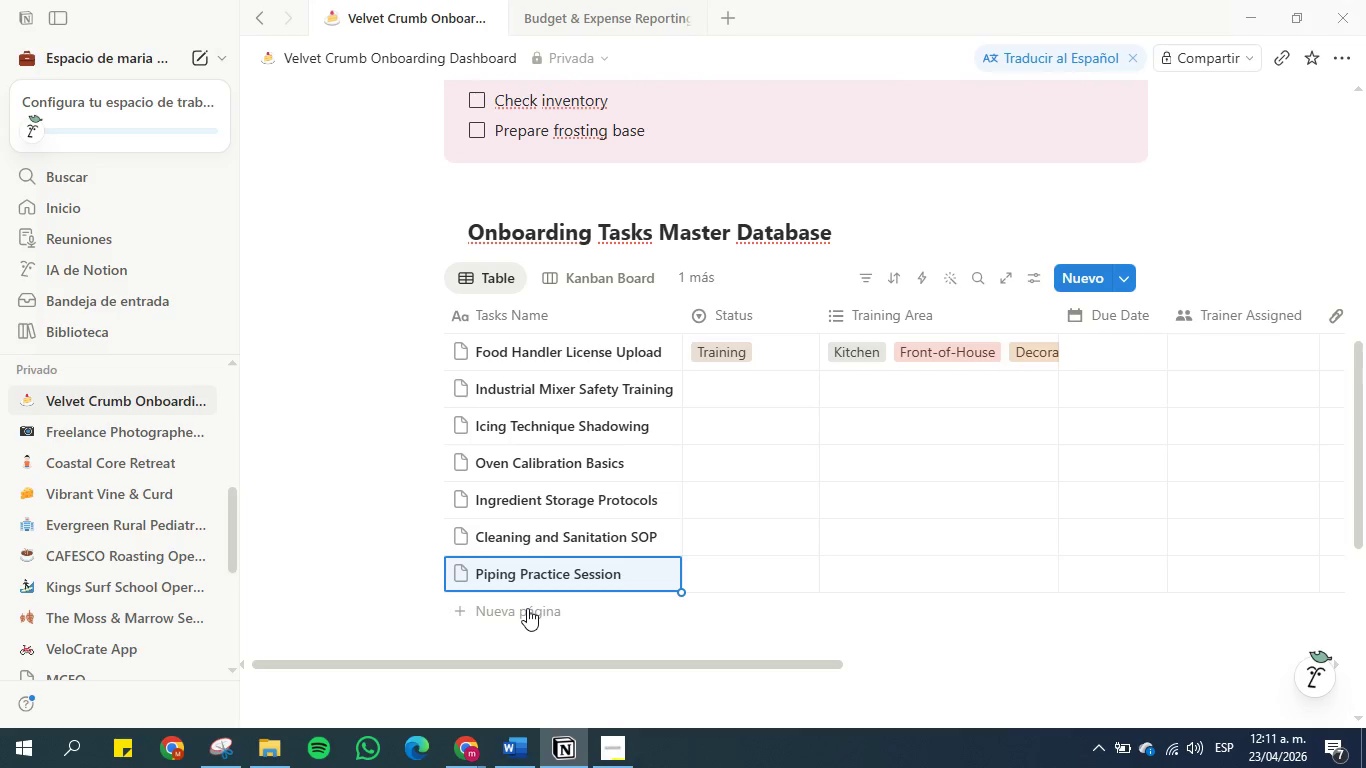 
left_click([527, 608])
 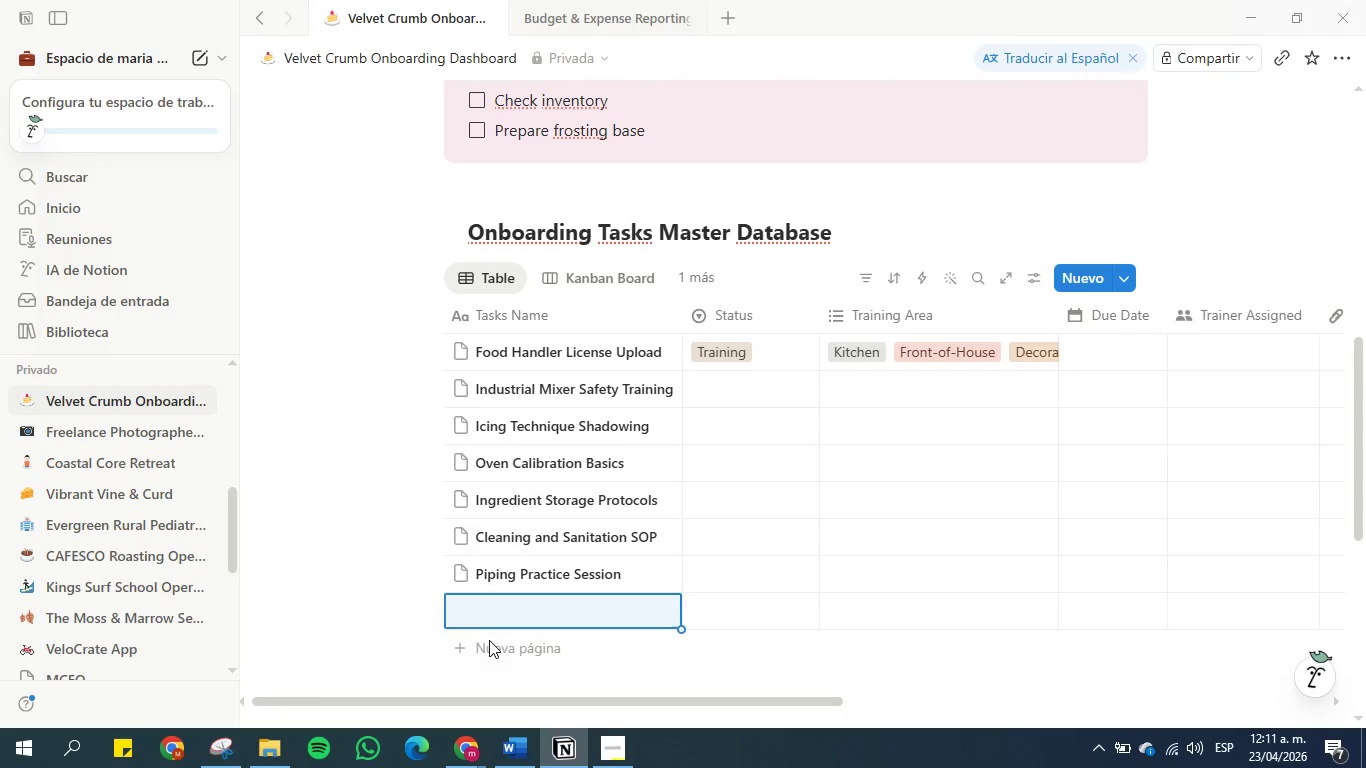 
double_click([488, 644])
 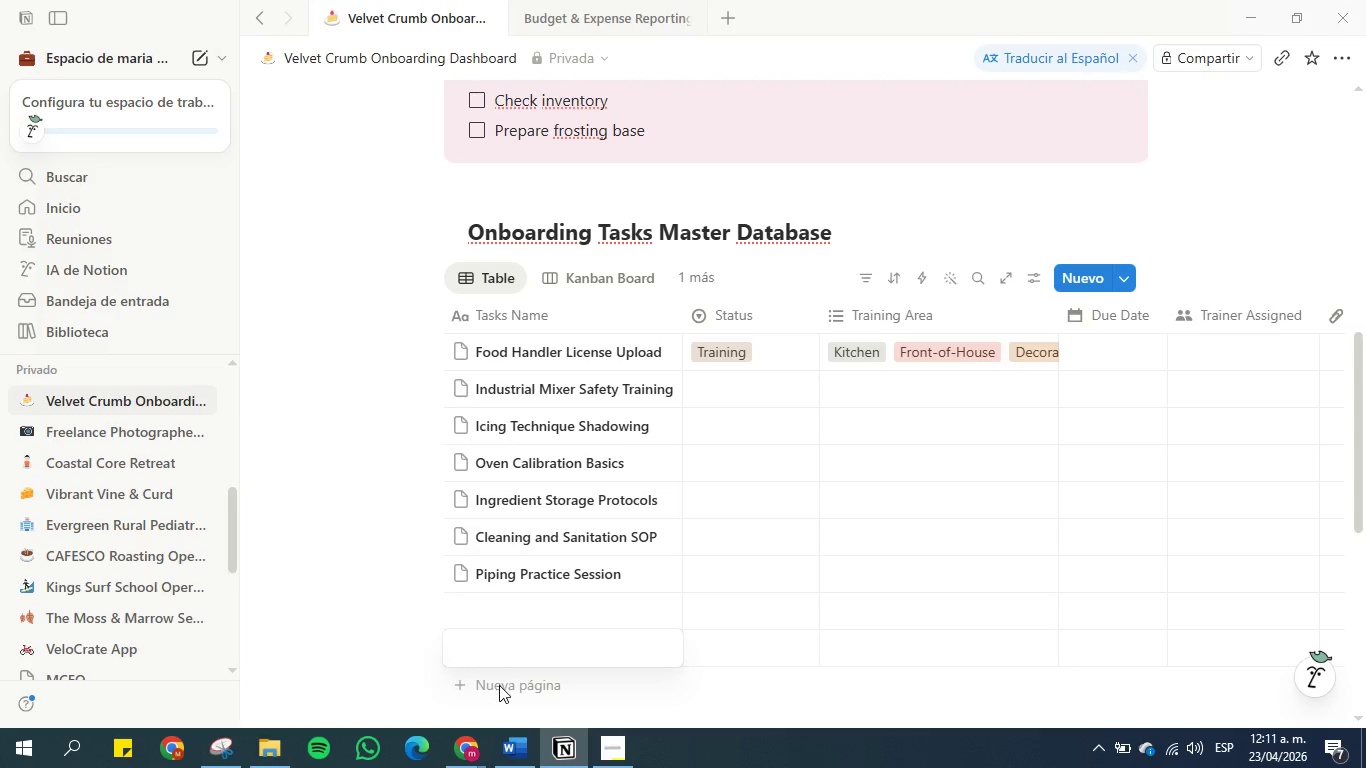 
double_click([500, 691])
 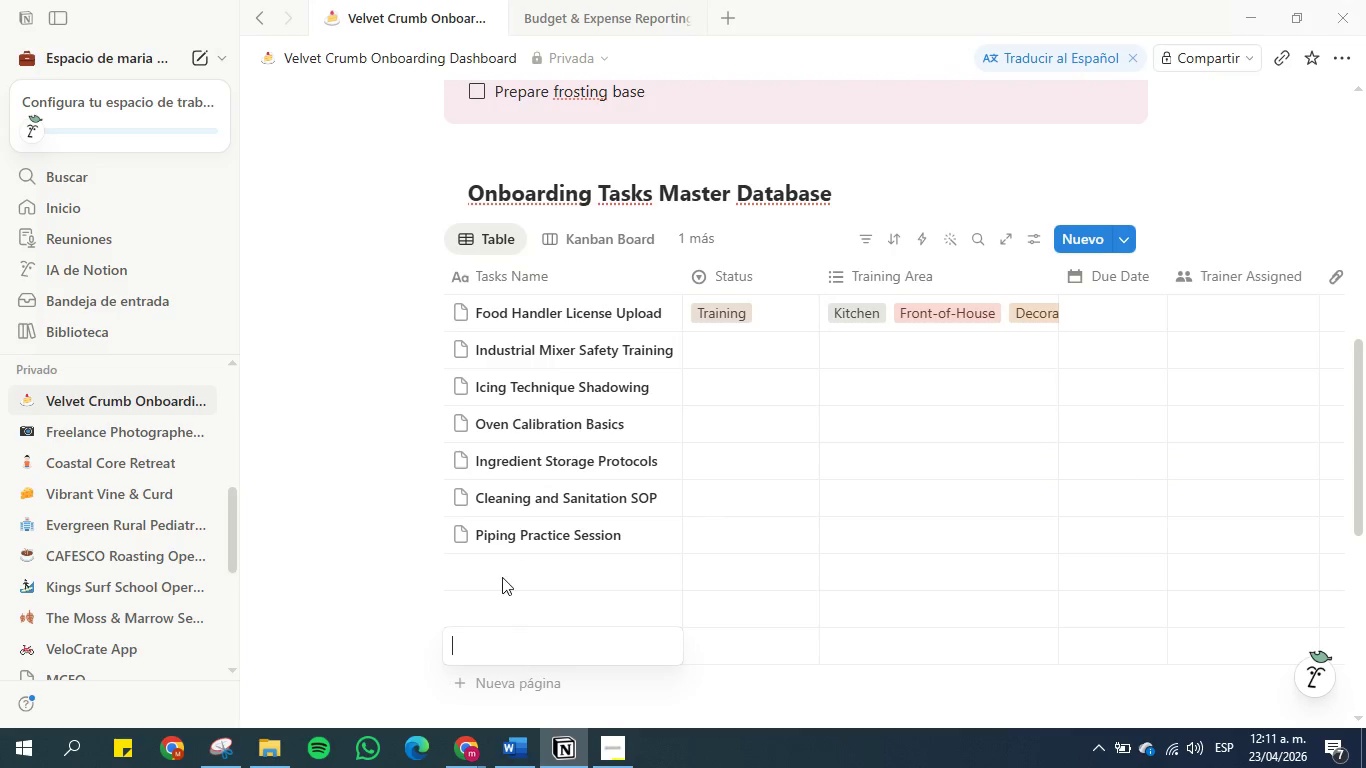 
left_click([502, 566])
 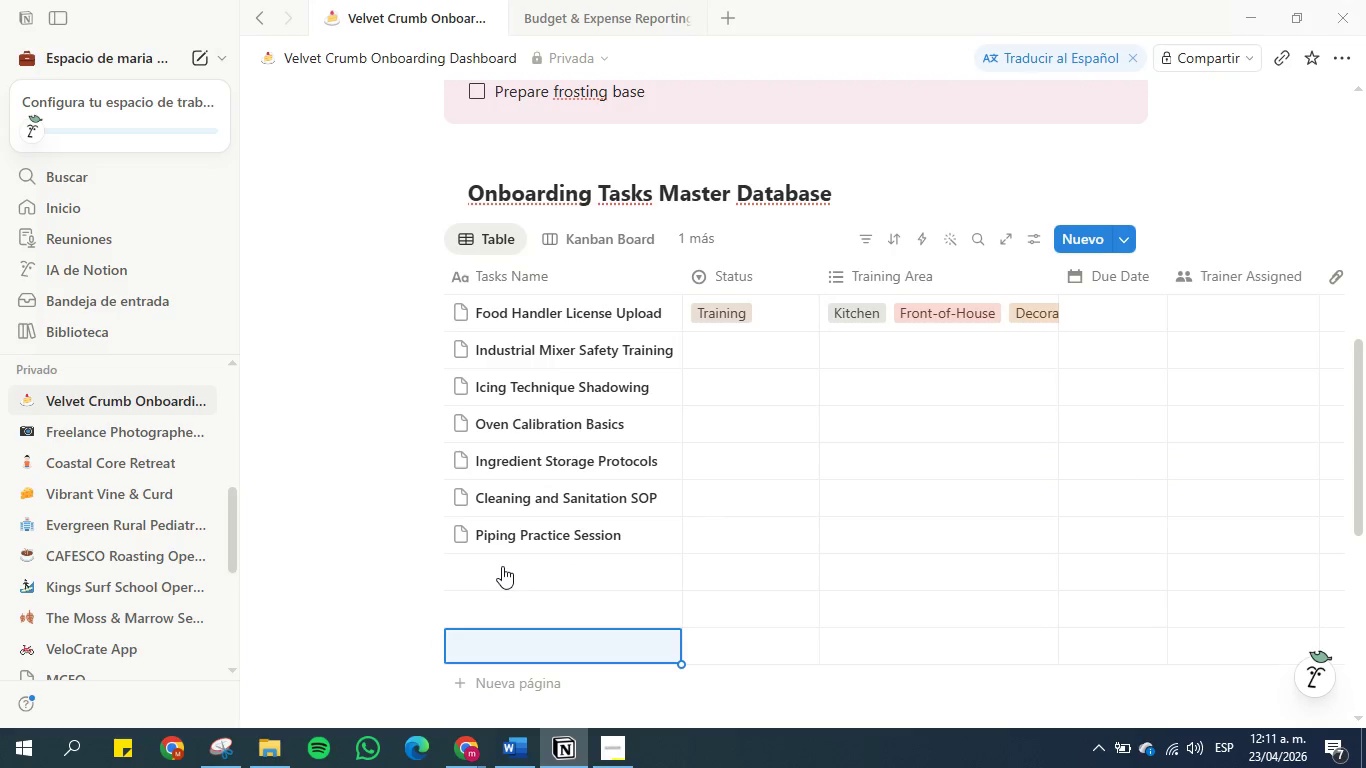 
left_click([502, 566])
 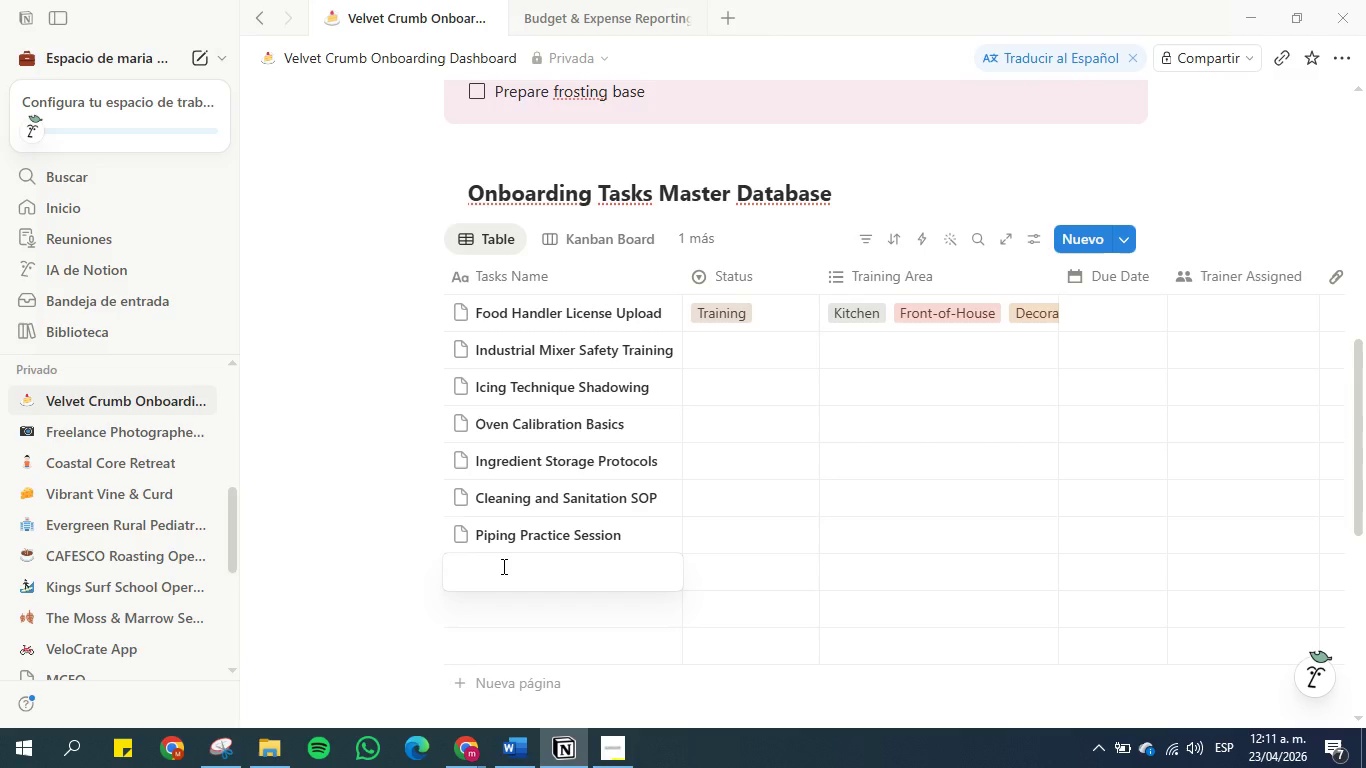 
type(Fondant Basics)
 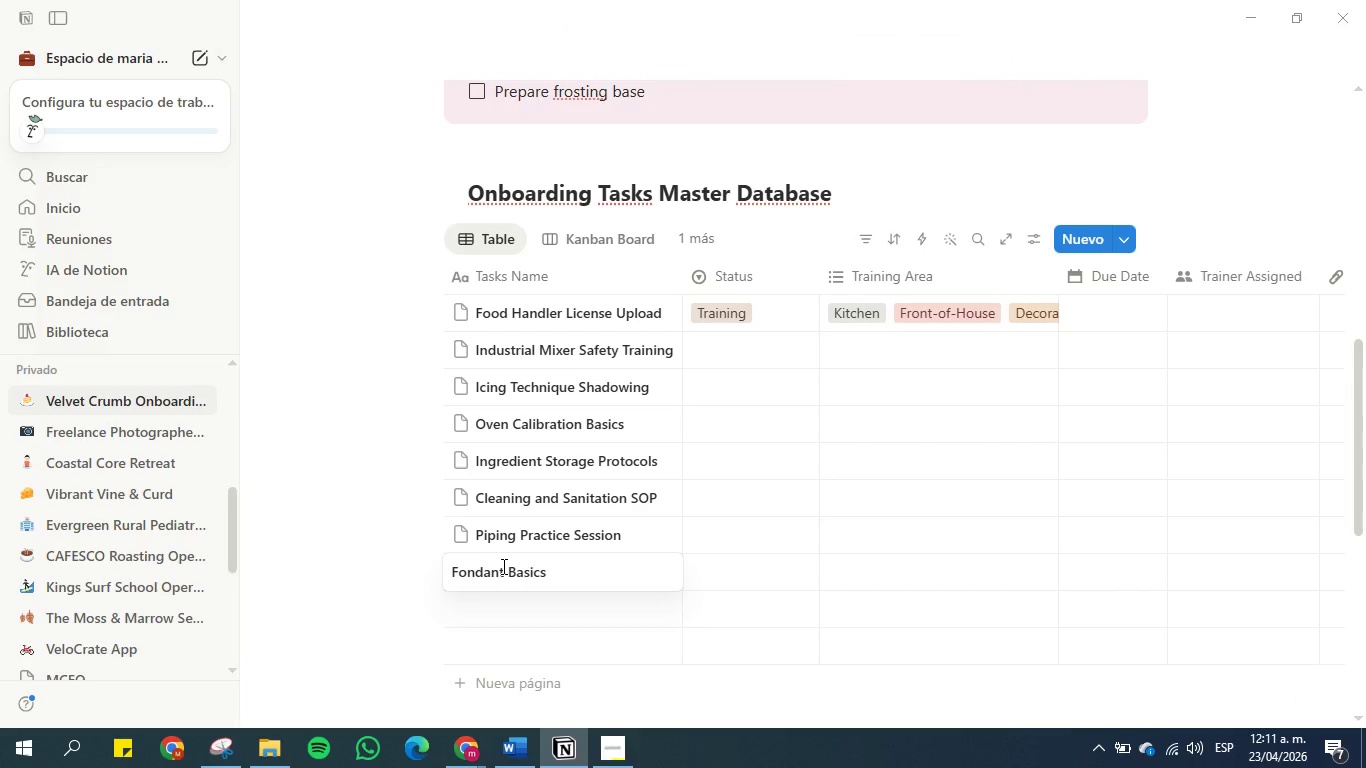 
key(Enter)
 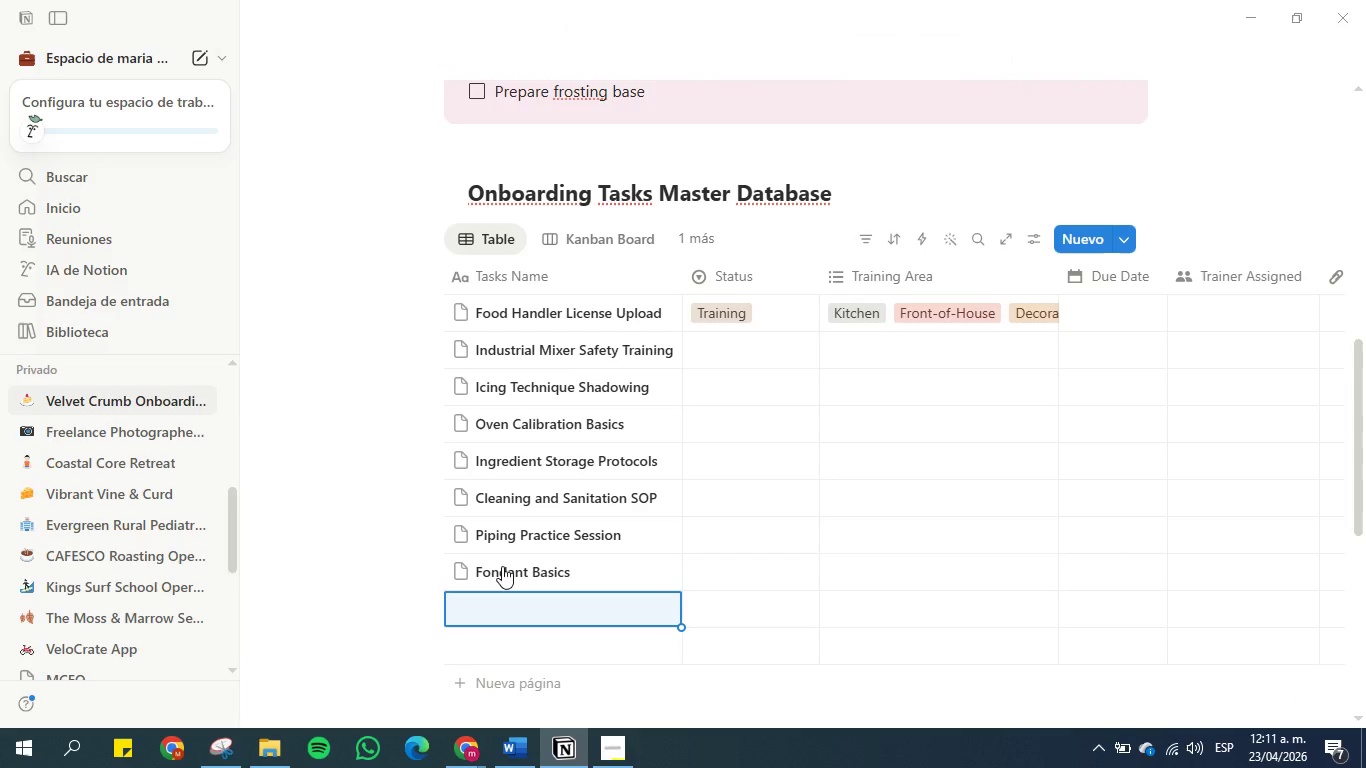 
type(Macarn Assembly Trainig)
key(Backspace)
type(ng)
 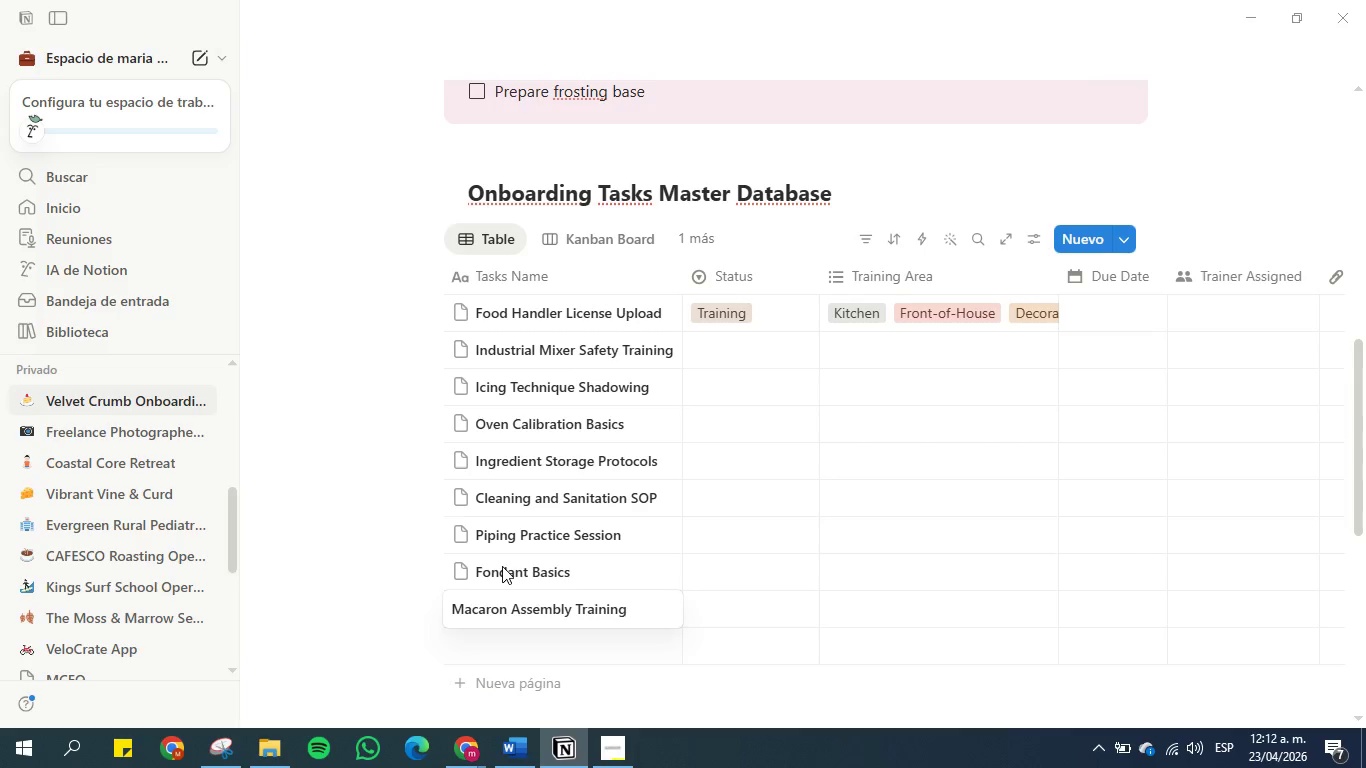 
hold_key(key=O, duration=0.31)
 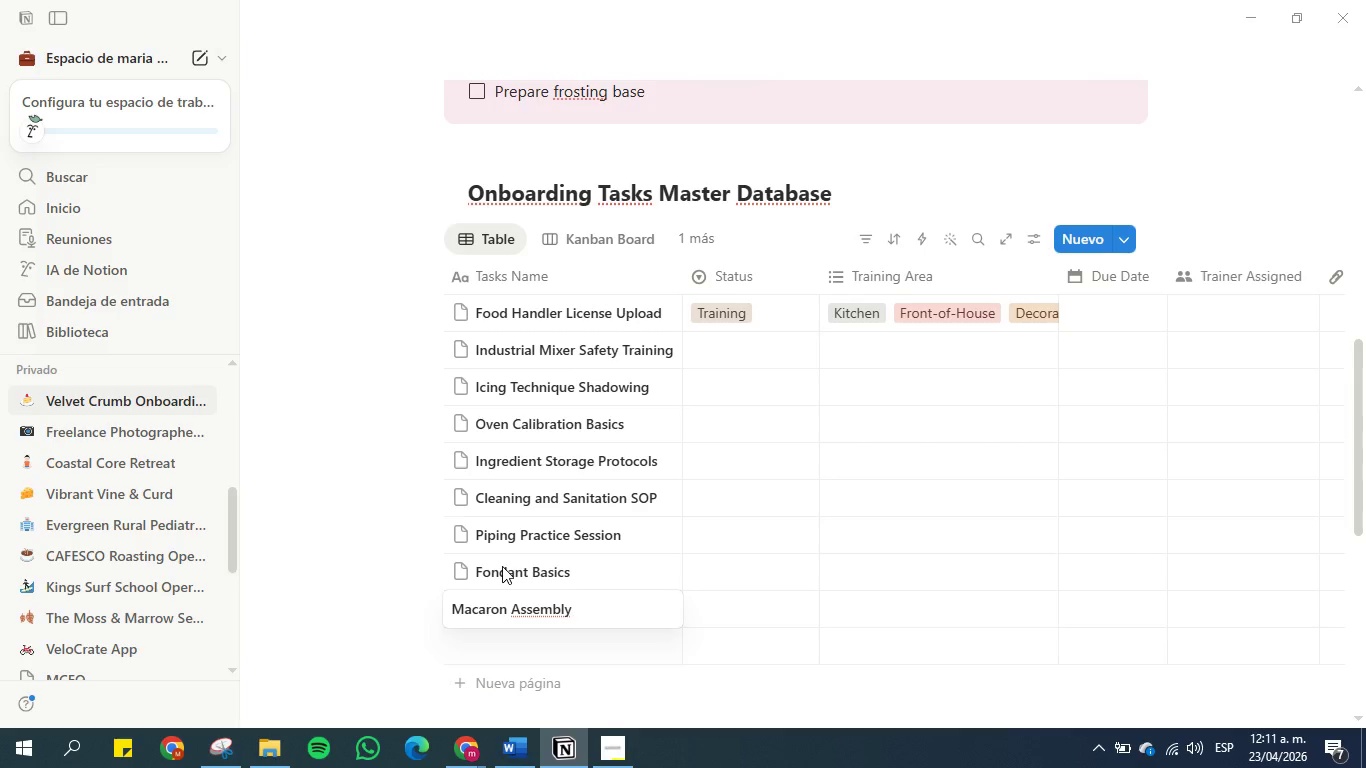 
key(Enter)
 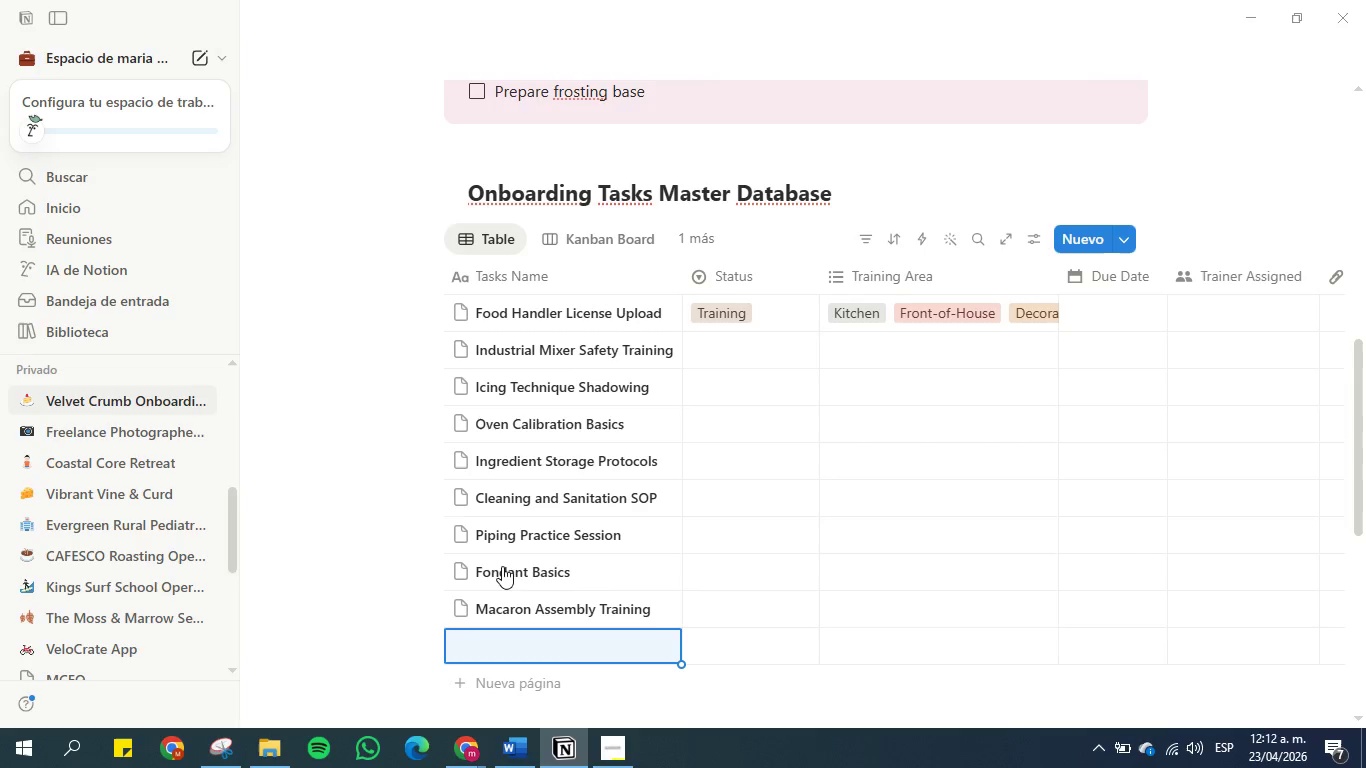 
scroll: coordinate [518, 545], scroll_direction: down, amount: 2.0
 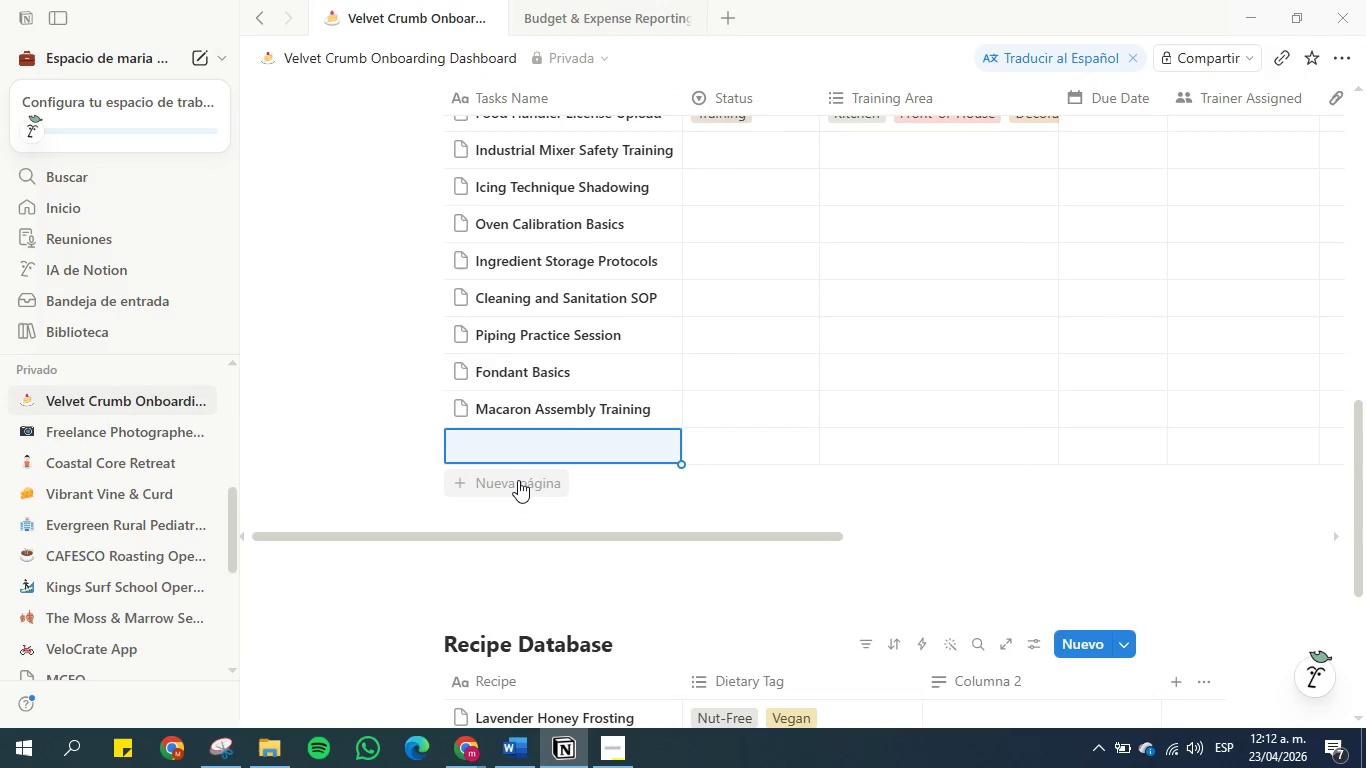 
left_click([518, 480])
 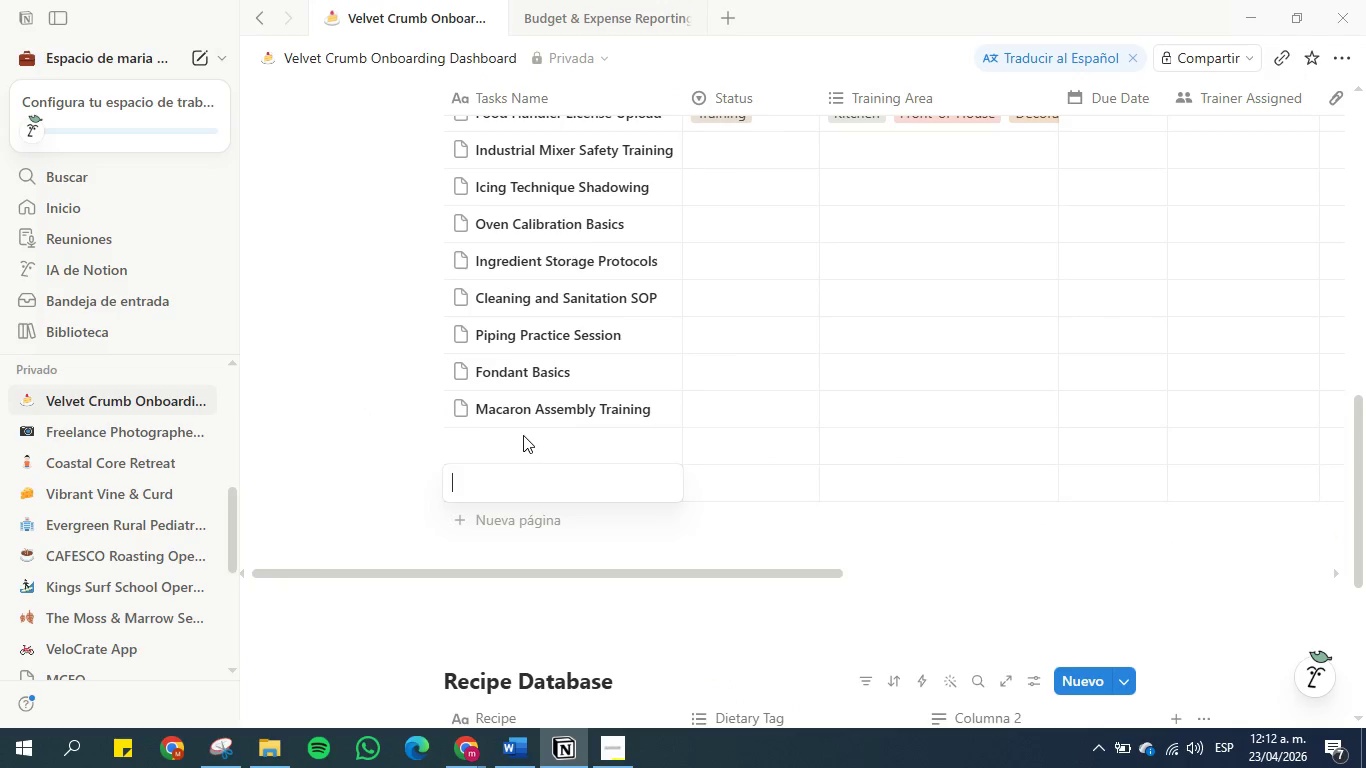 
double_click([514, 443])
 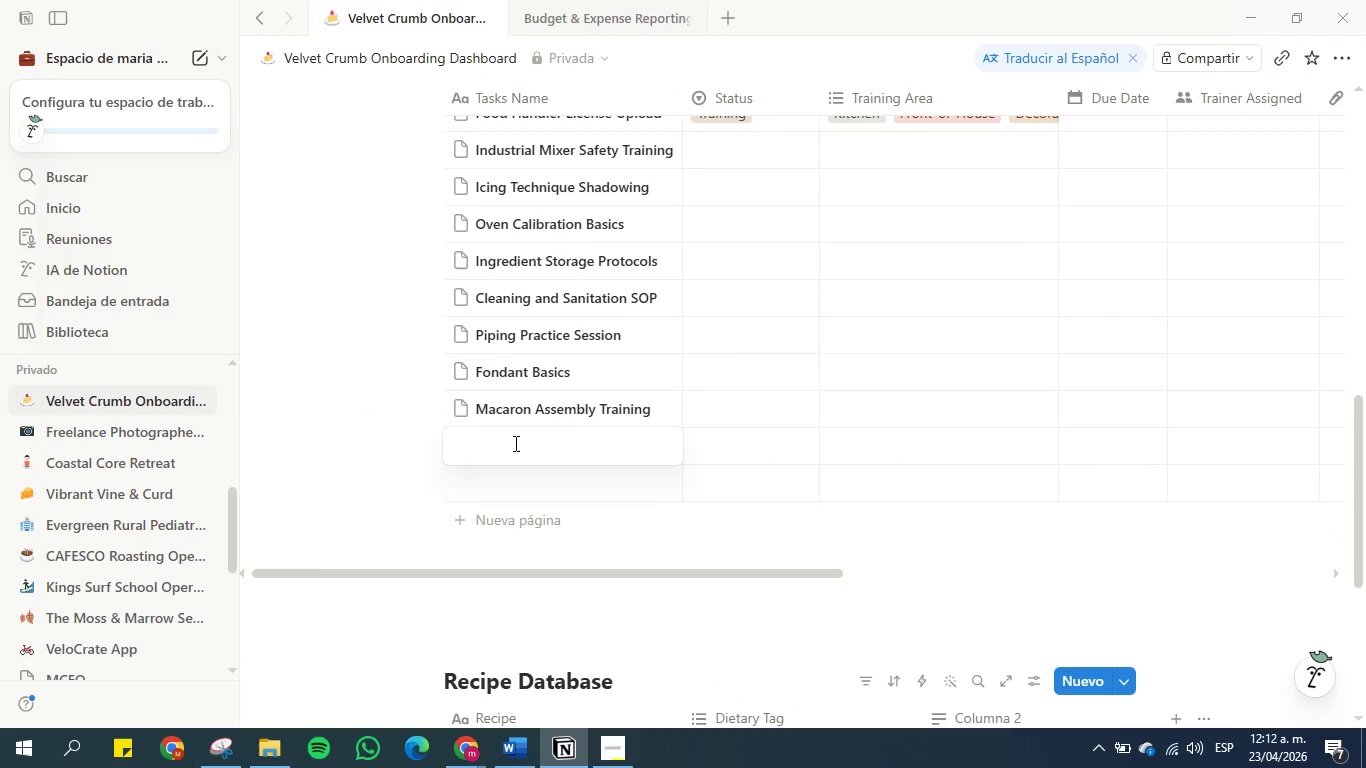 
type(Cupcake Finishng Standars )
 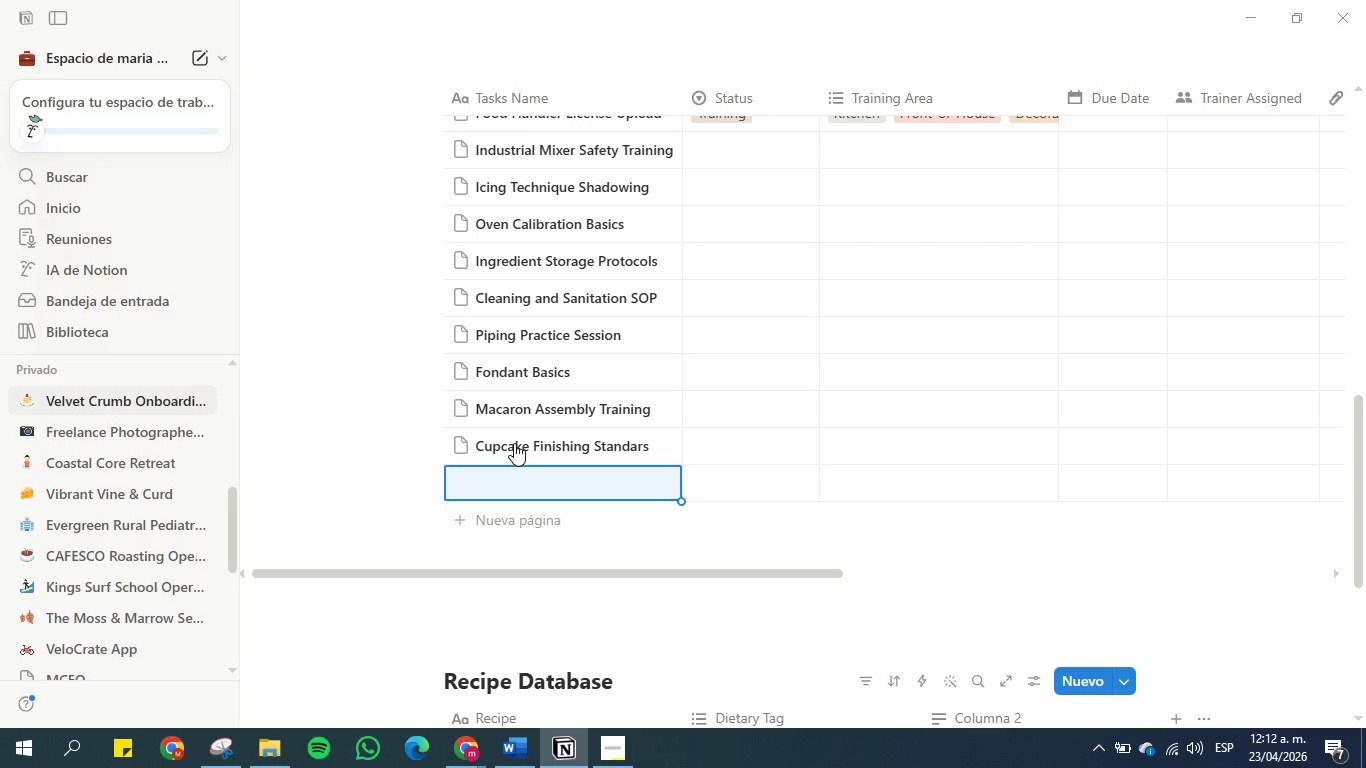 
key(Enter)
 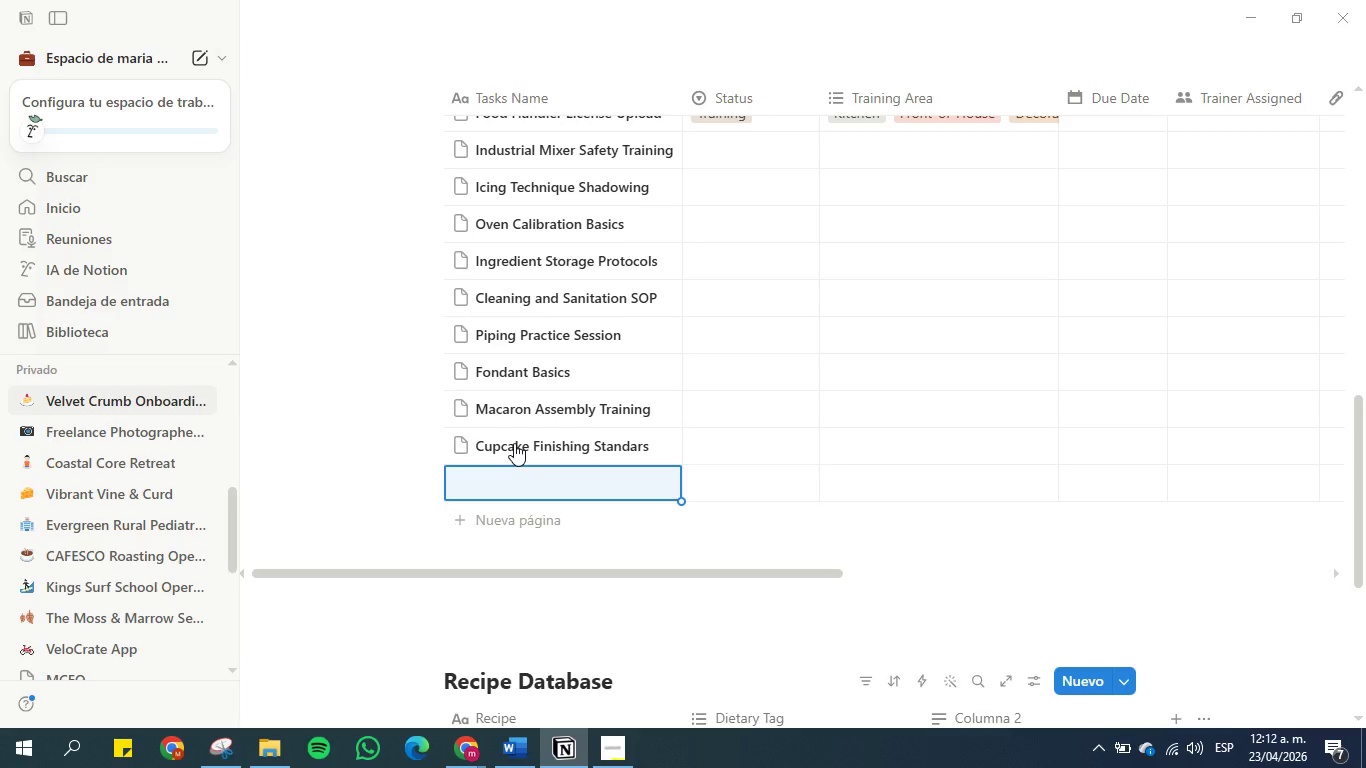 
type(POS S )
 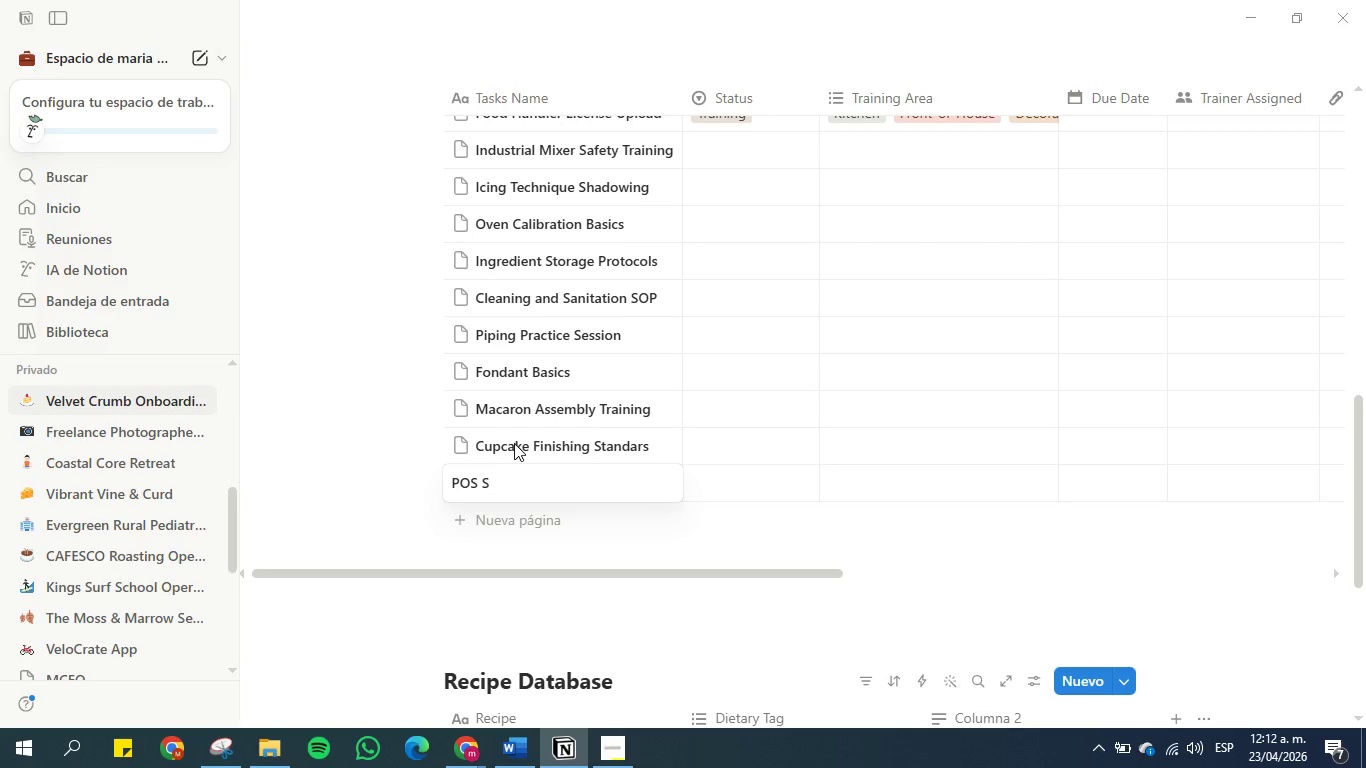 
type(ystem Tar)
key(Backspace)
key(Backspace)
type(rainign)
key(Backspace)
key(Backspace)
type(ng)
 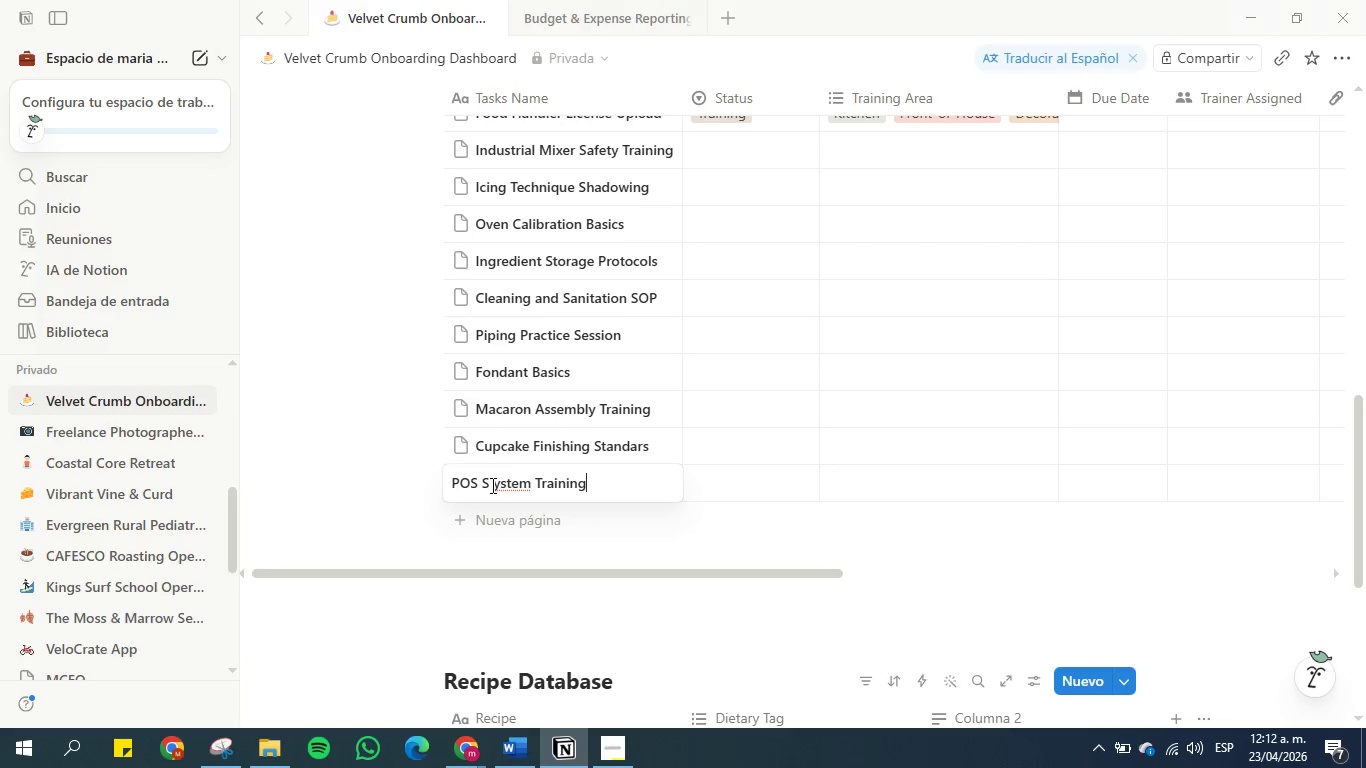 
left_click([493, 485])
 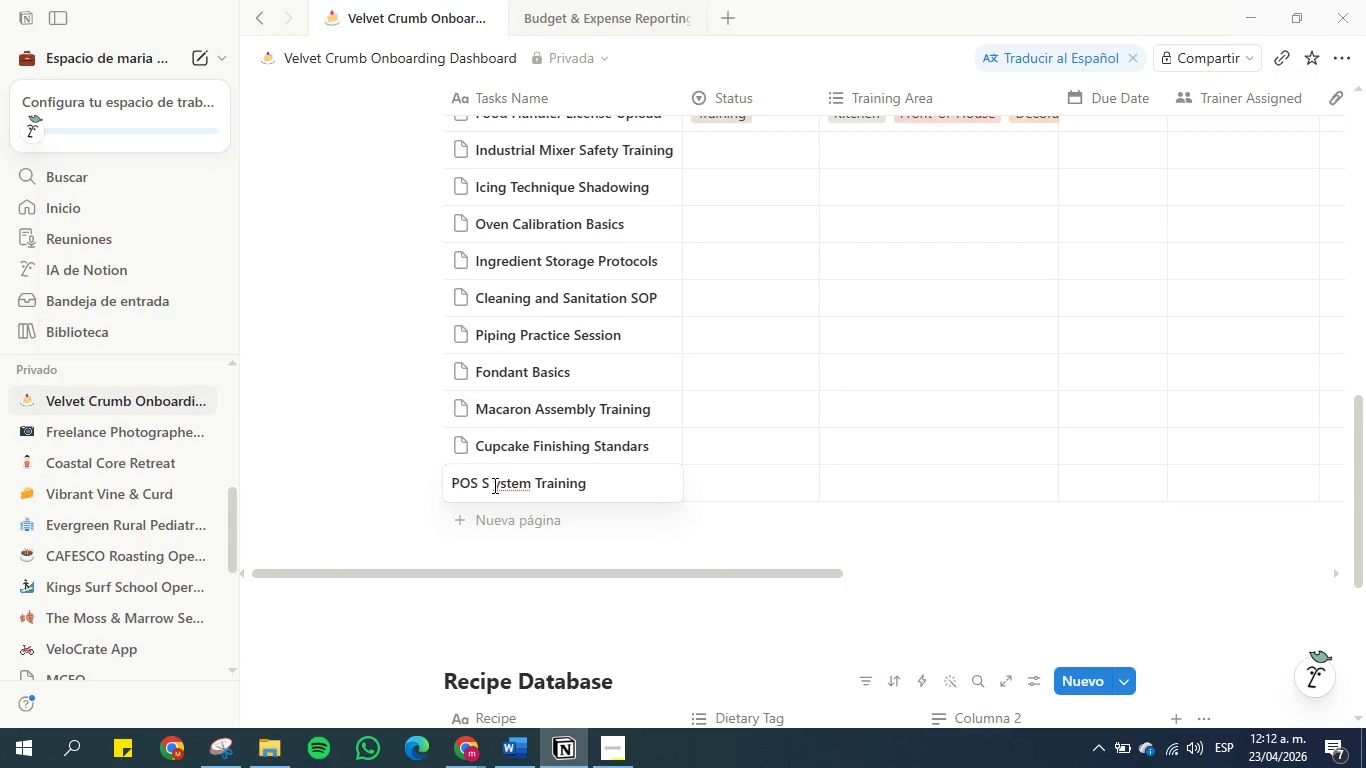 
key(Backspace)
 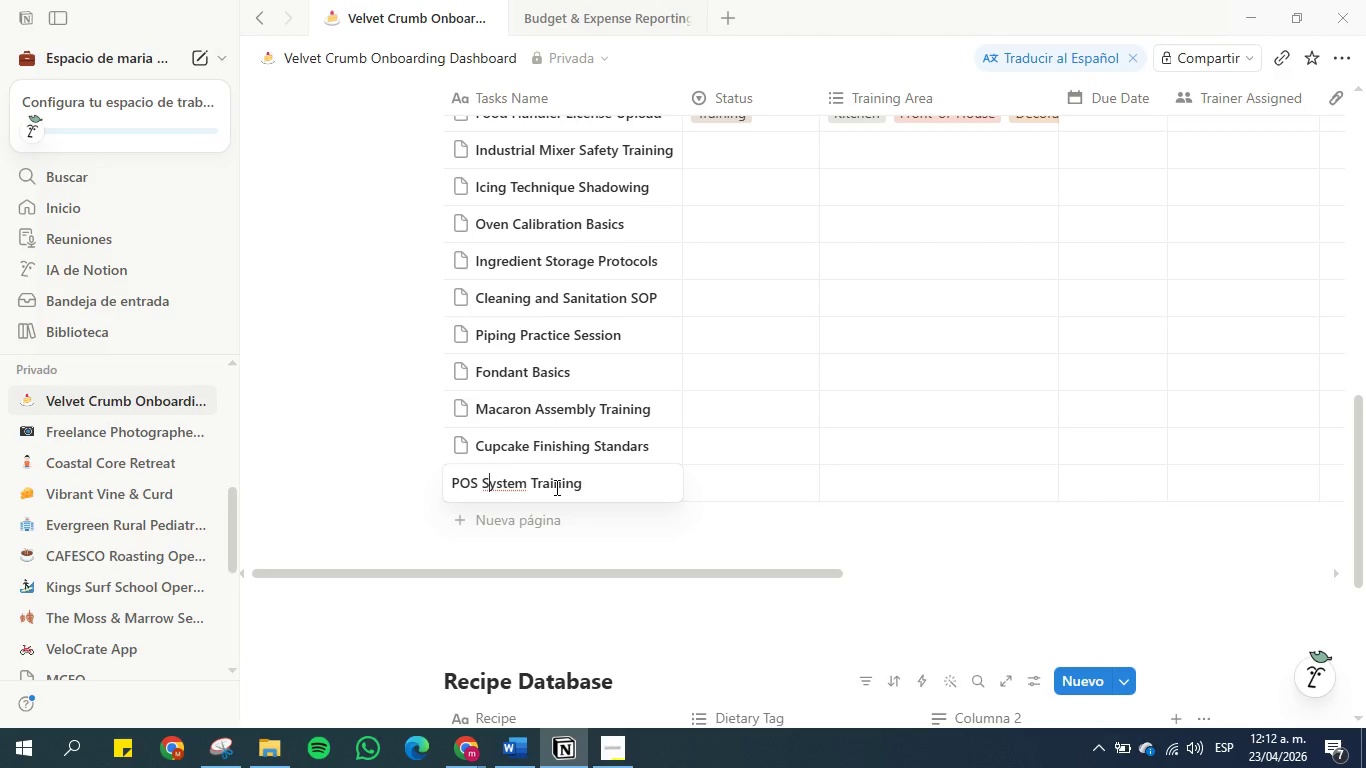 
left_click([727, 490])
 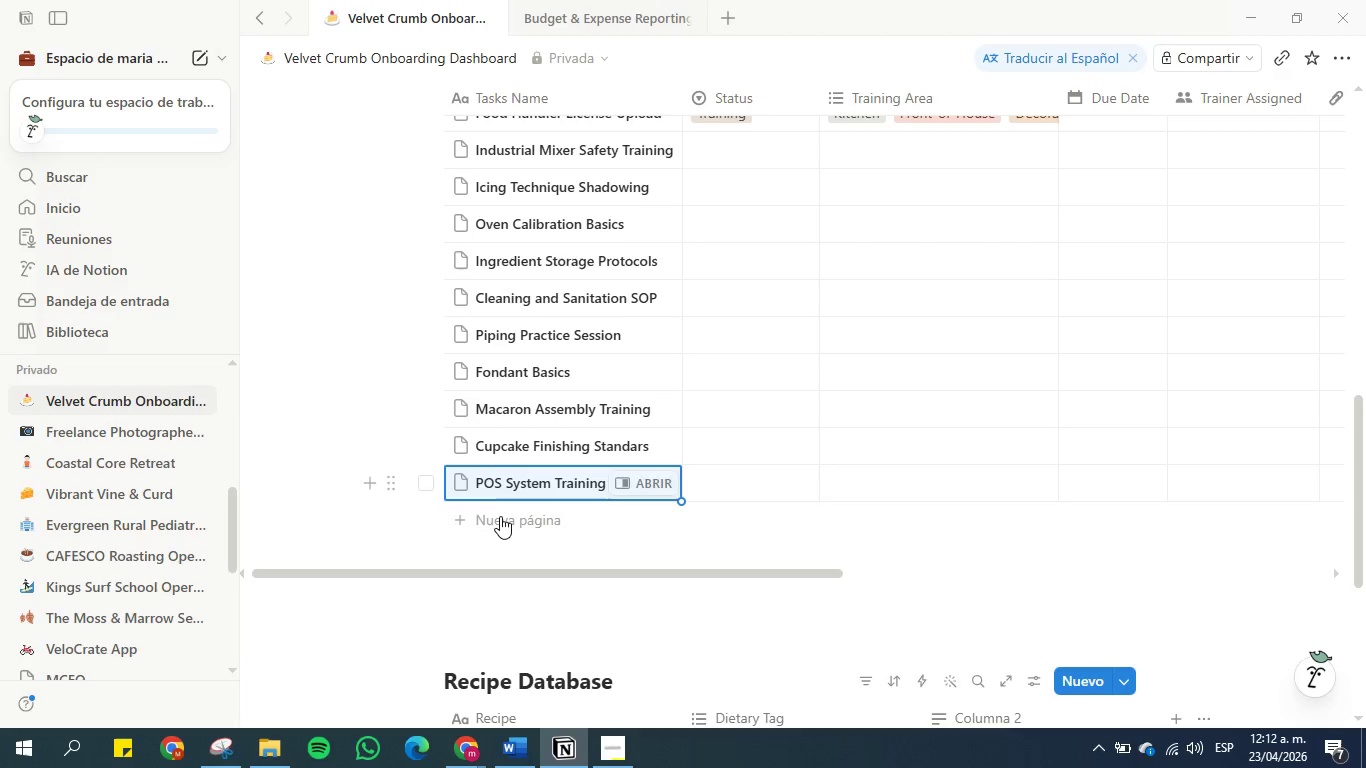 
left_click([498, 518])
 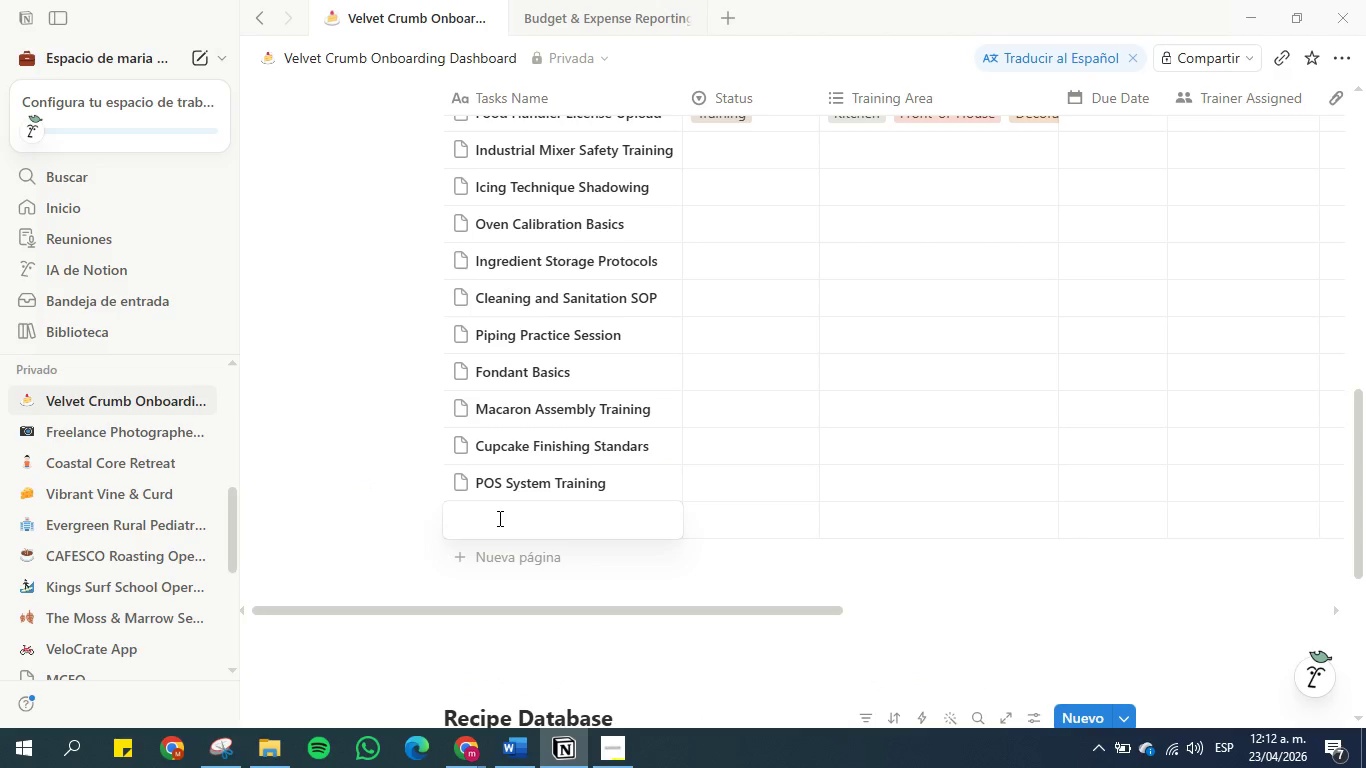 
left_click([498, 518])
 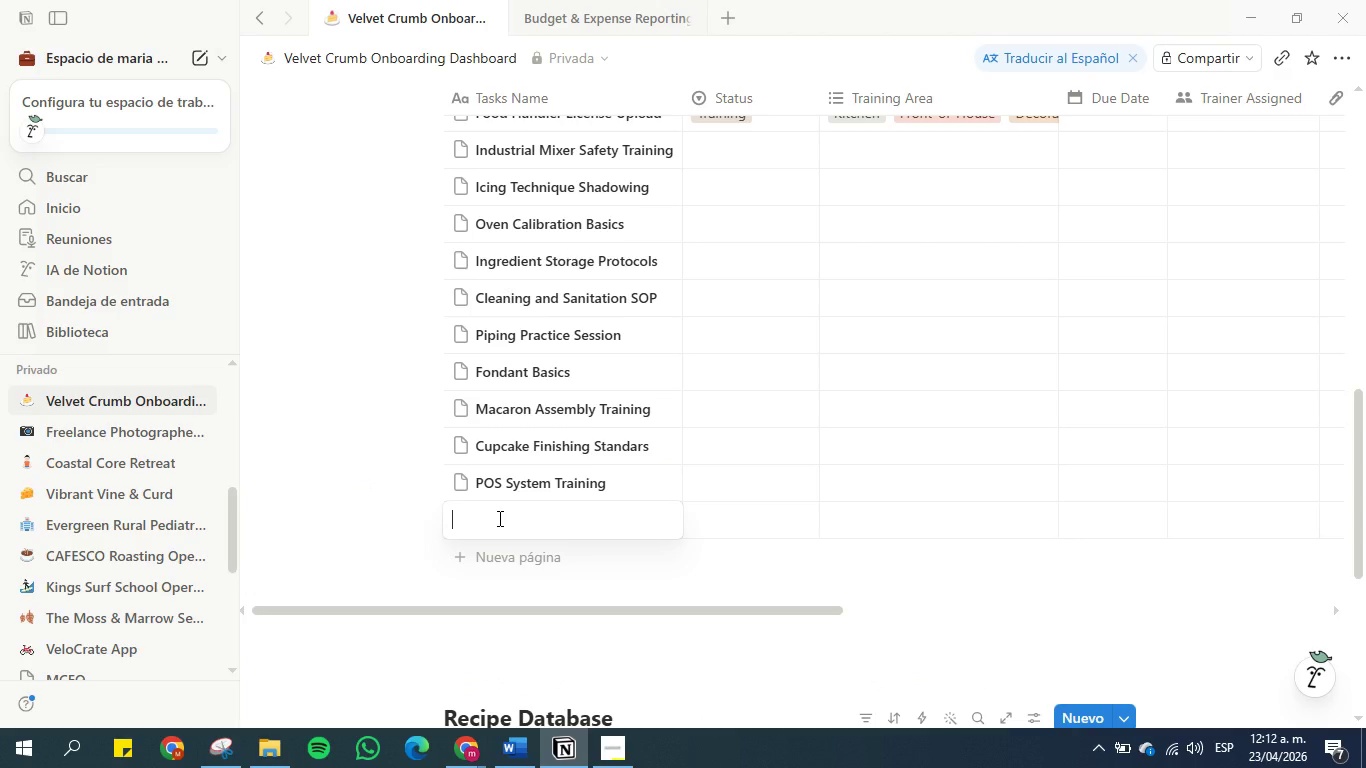 
type(Customer servises)
key(Backspace)
key(Backspace)
key(Backspace)
 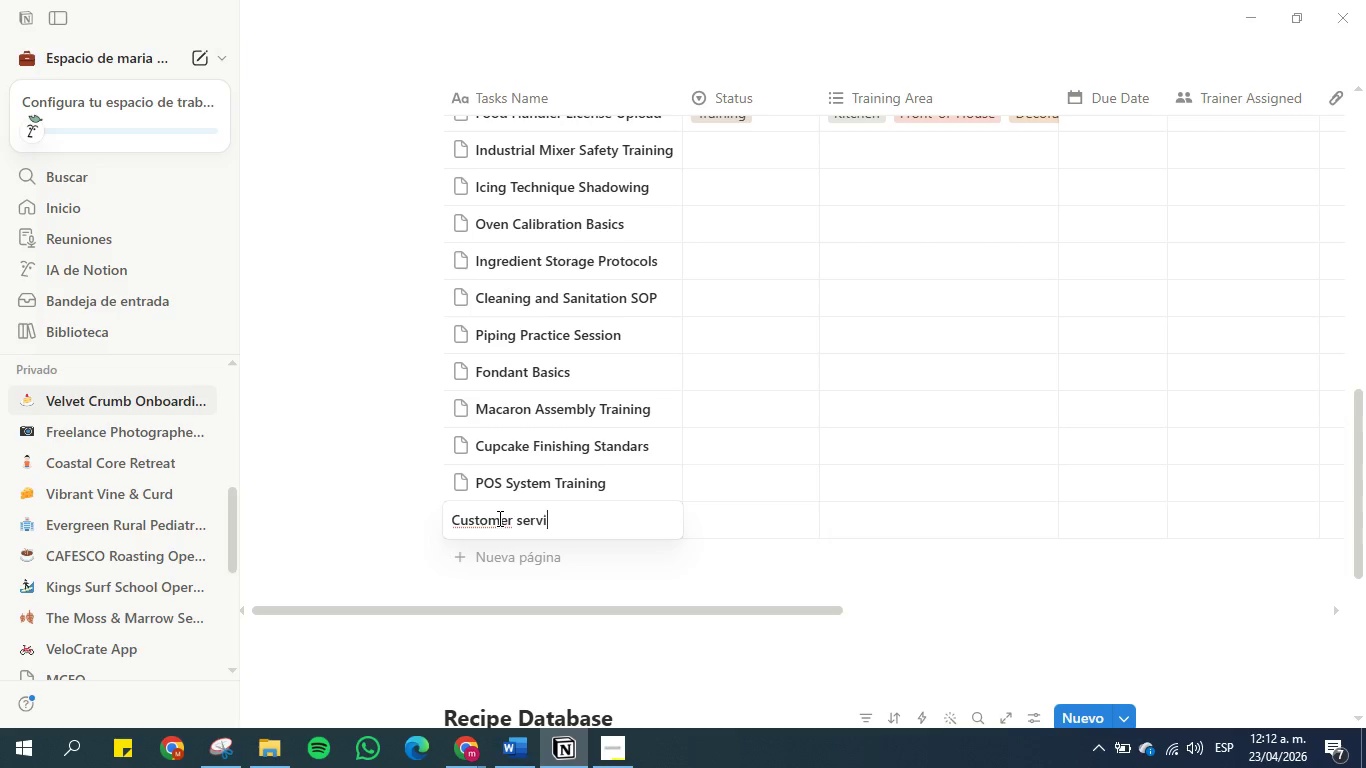 
wait(5.75)
 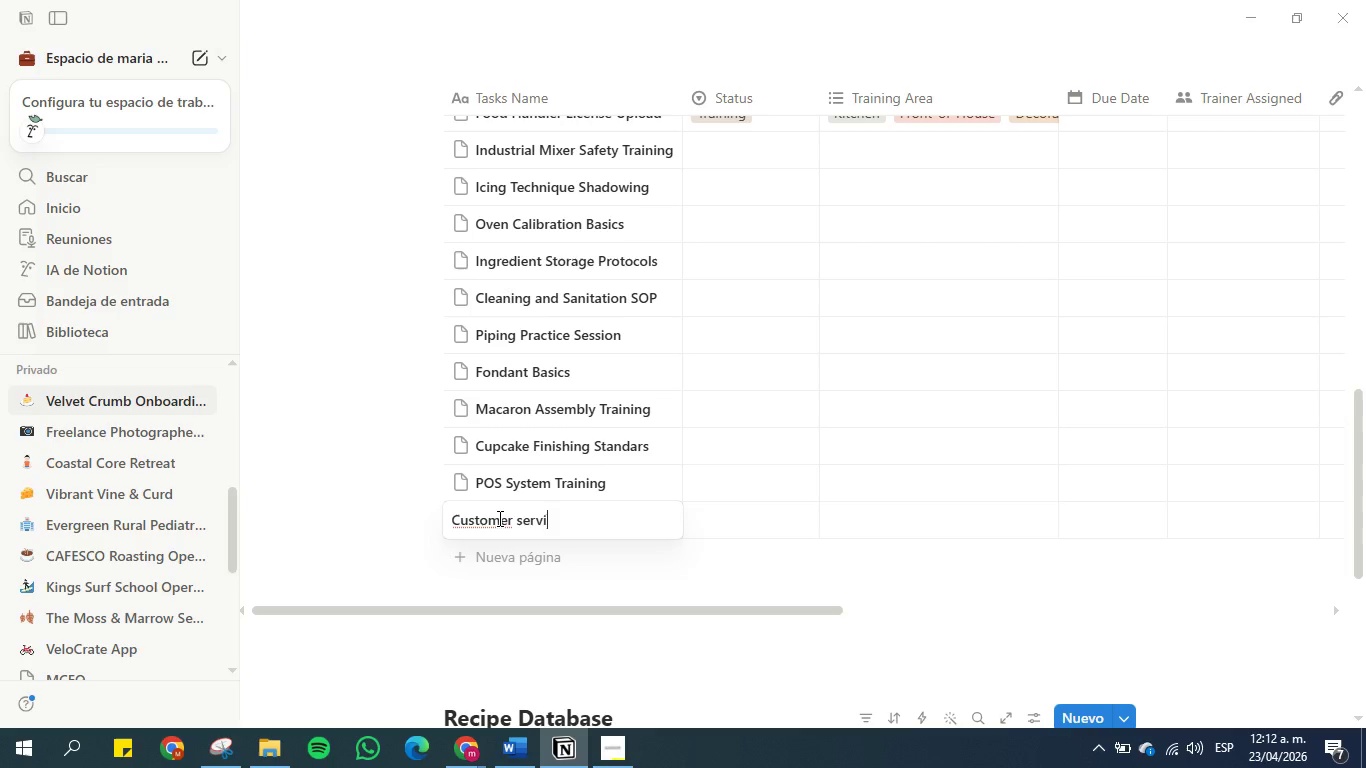 
key(Backspace)
key(Backspace)
key(Backspace)
key(Backspace)
key(Backspace)
type(Service Standars )
 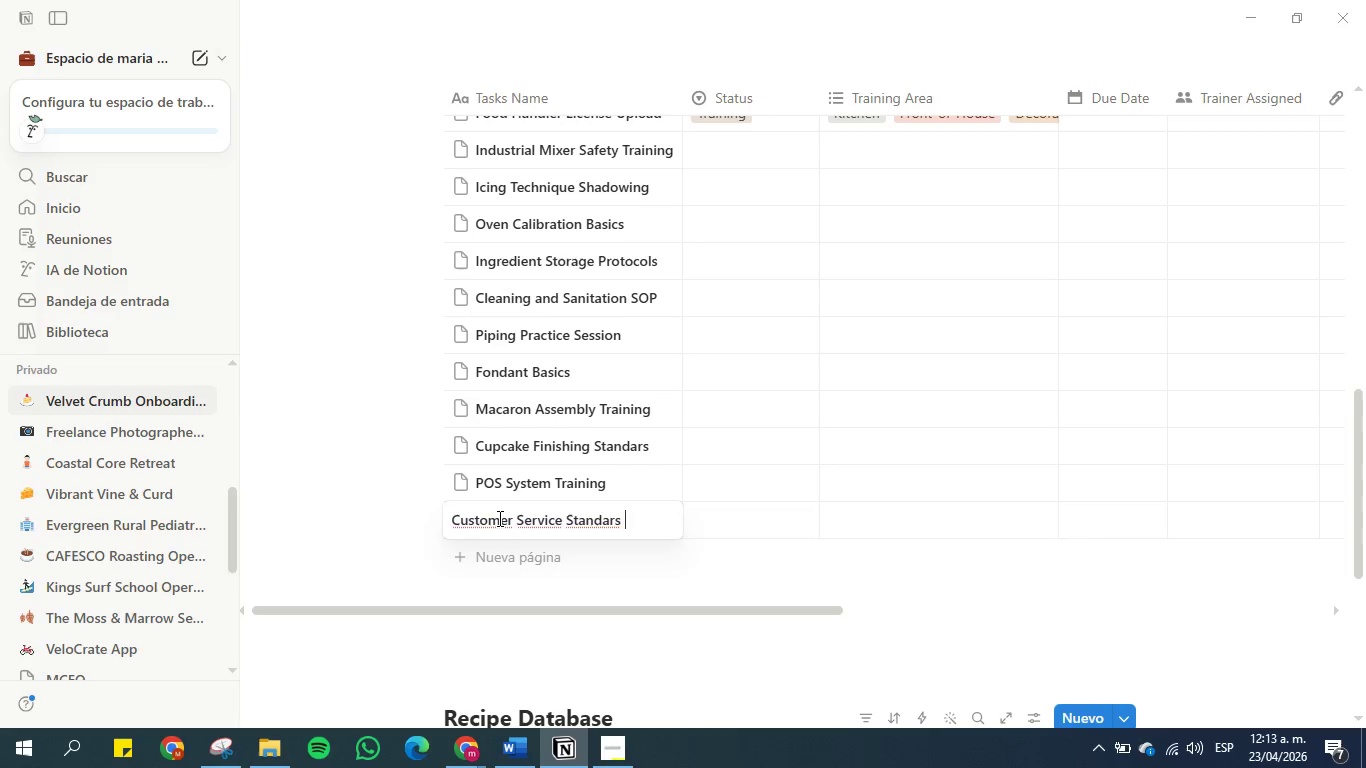 
key(Enter)
 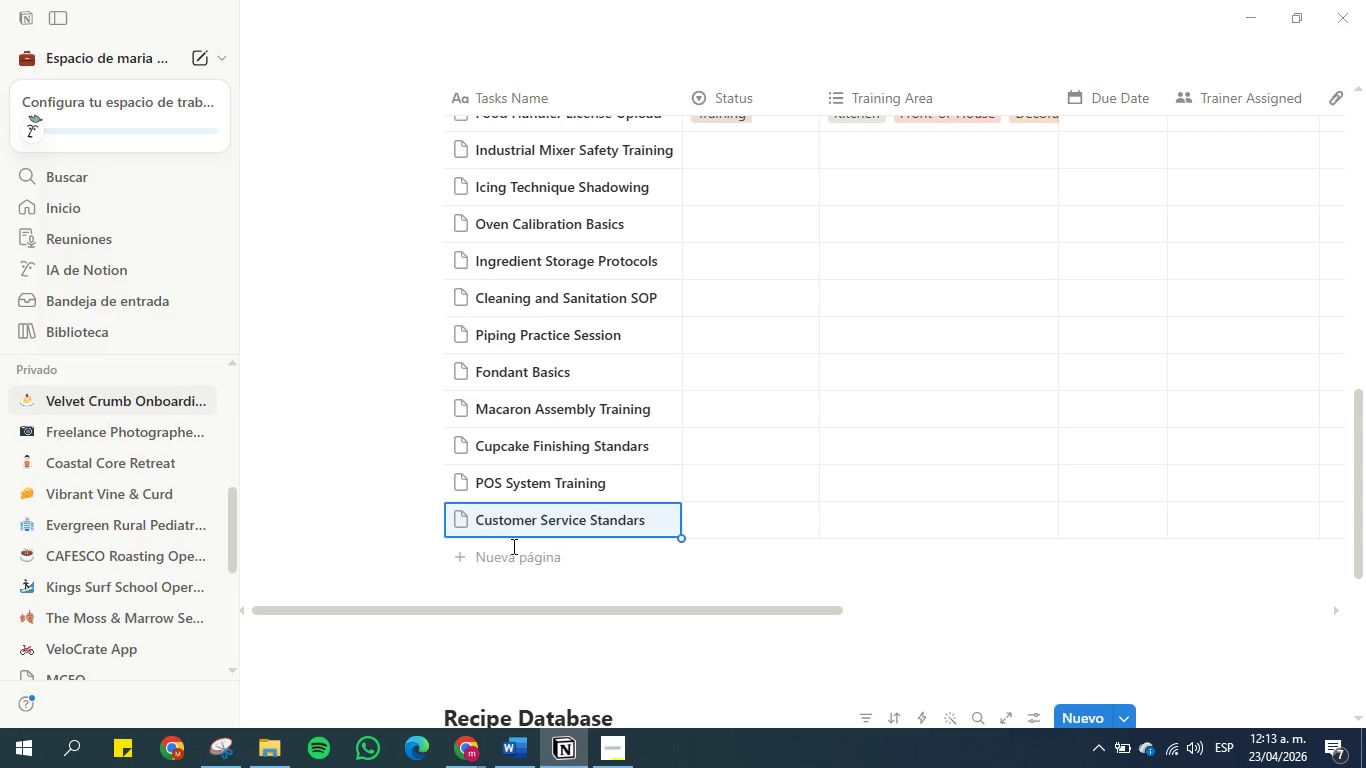 
left_click([521, 556])
 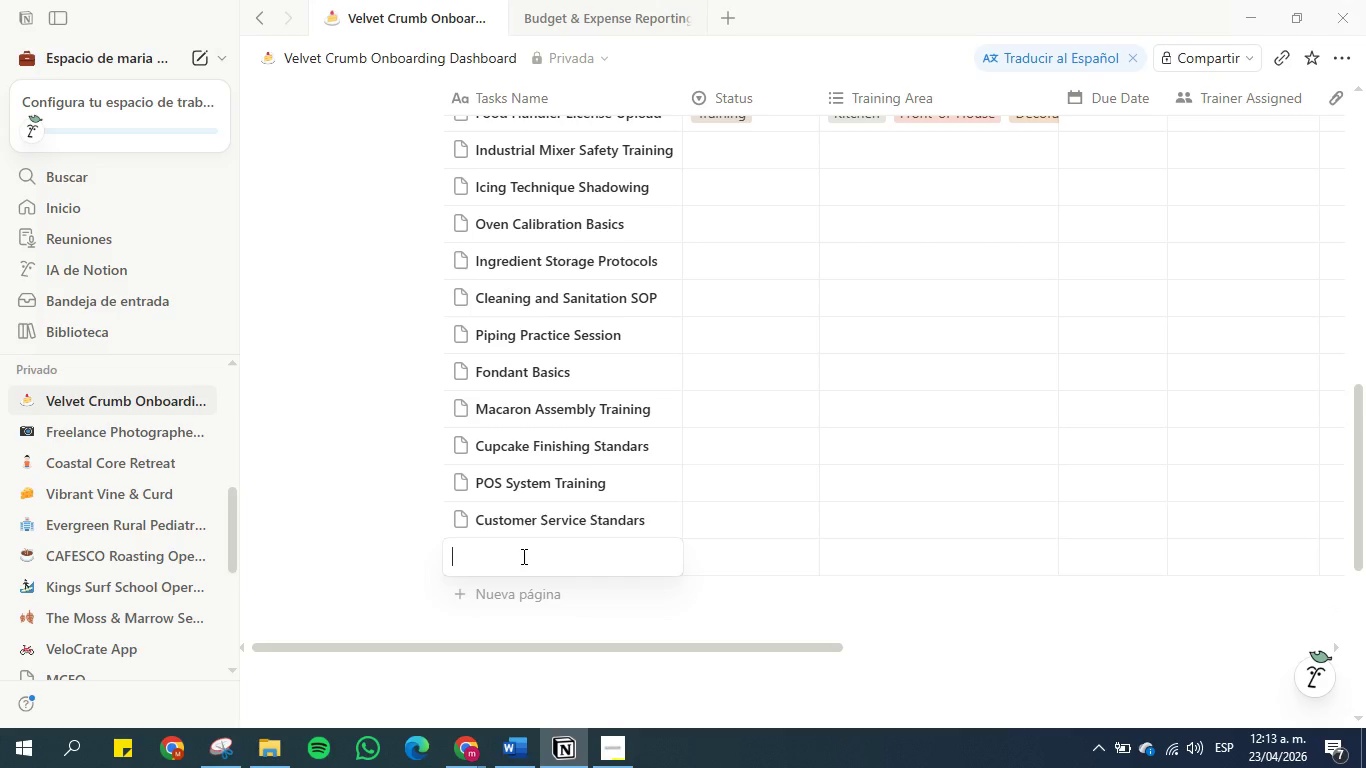 
type(Packs)
key(Backspace)
type(a)
 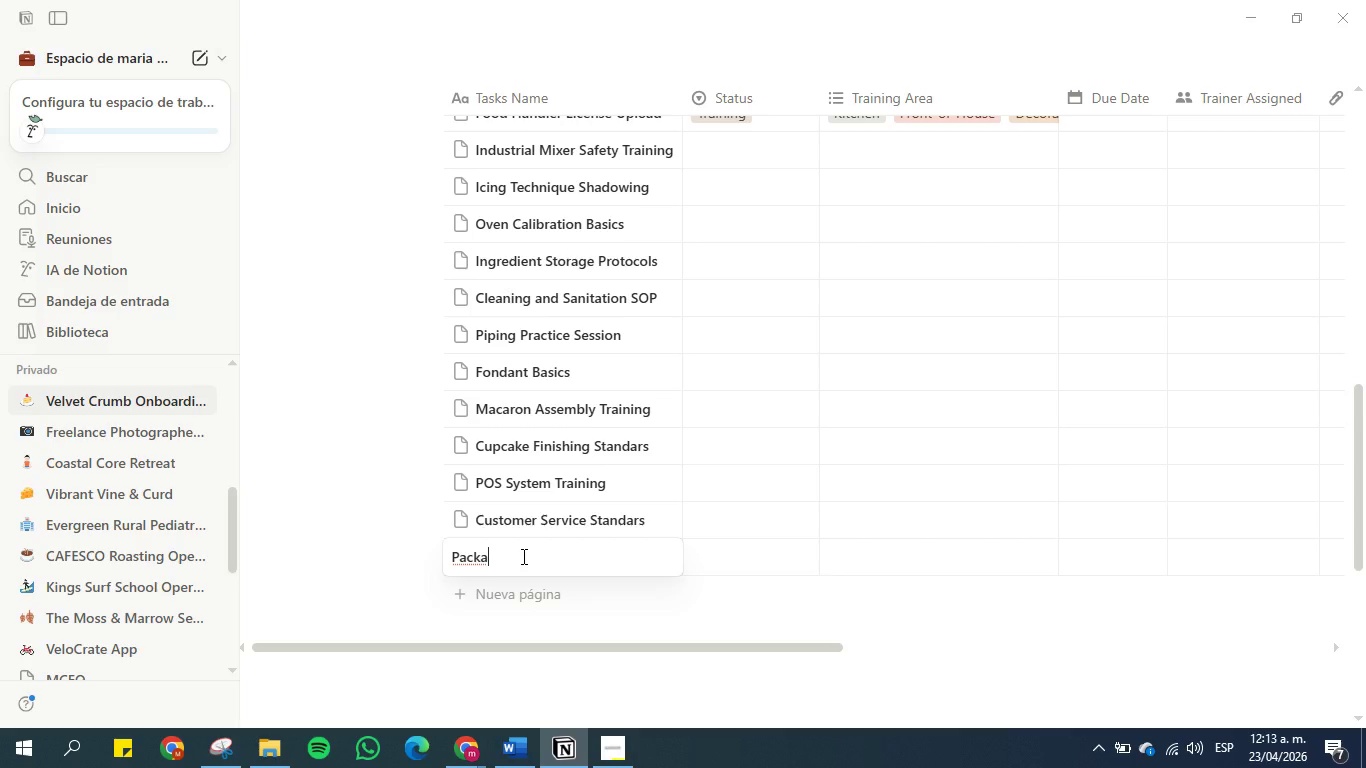 
type(gig)
key(Backspace)
type(ng and Presentaton)
 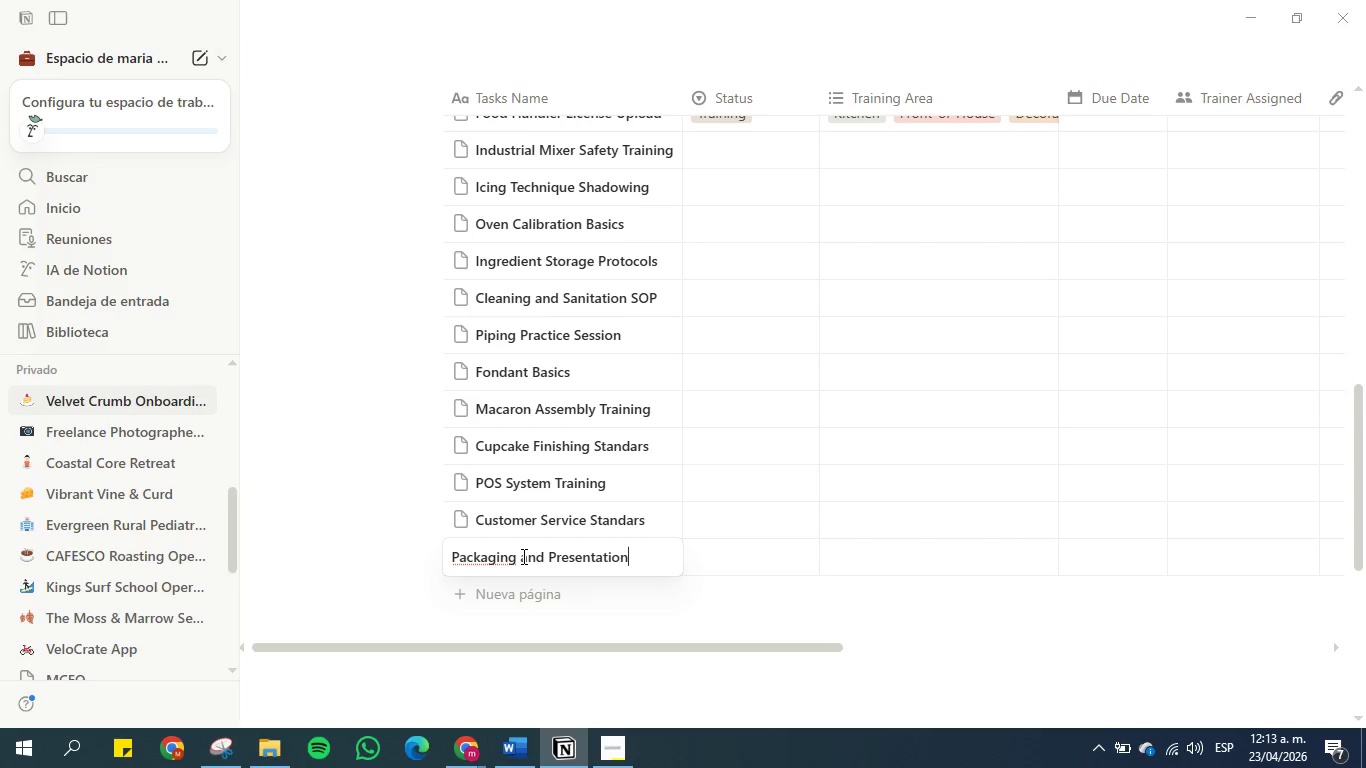 
hold_key(key=I, duration=0.34)
 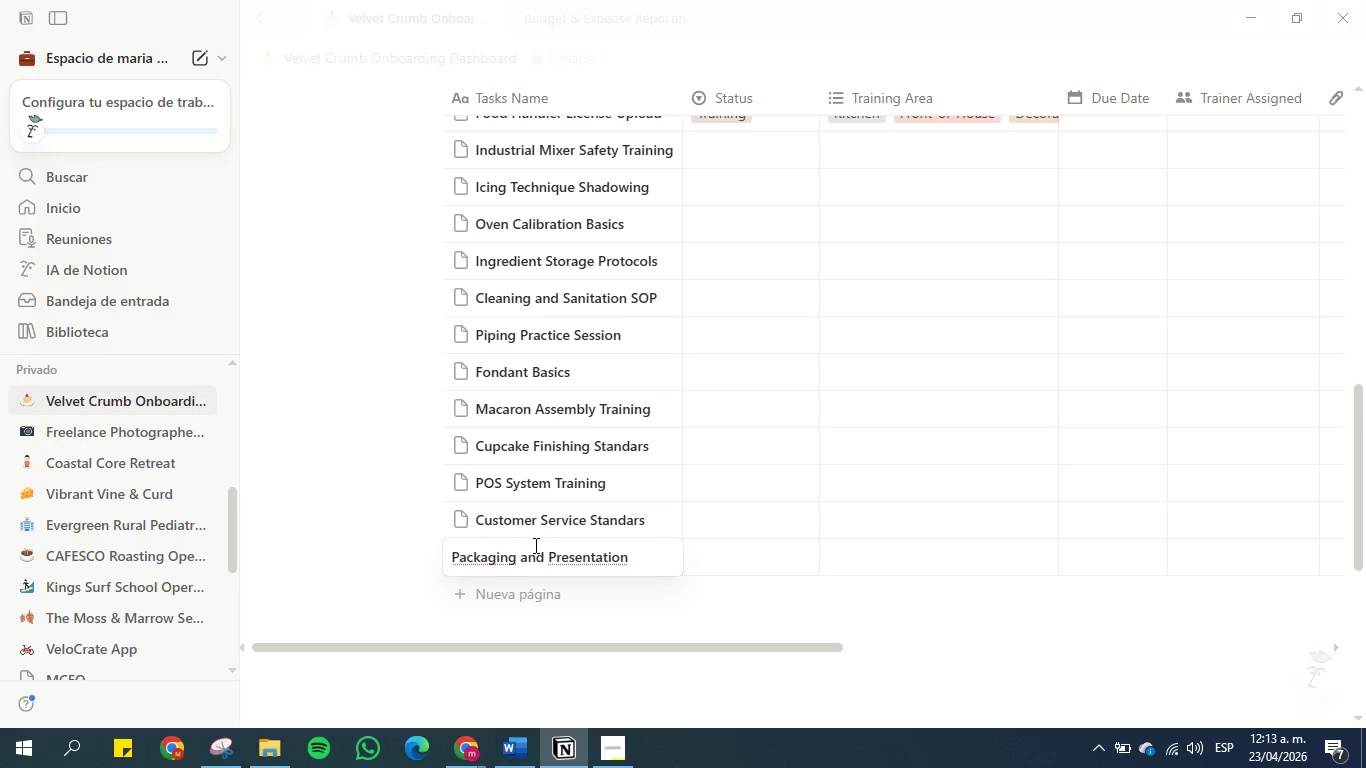 
left_click([568, 482])
 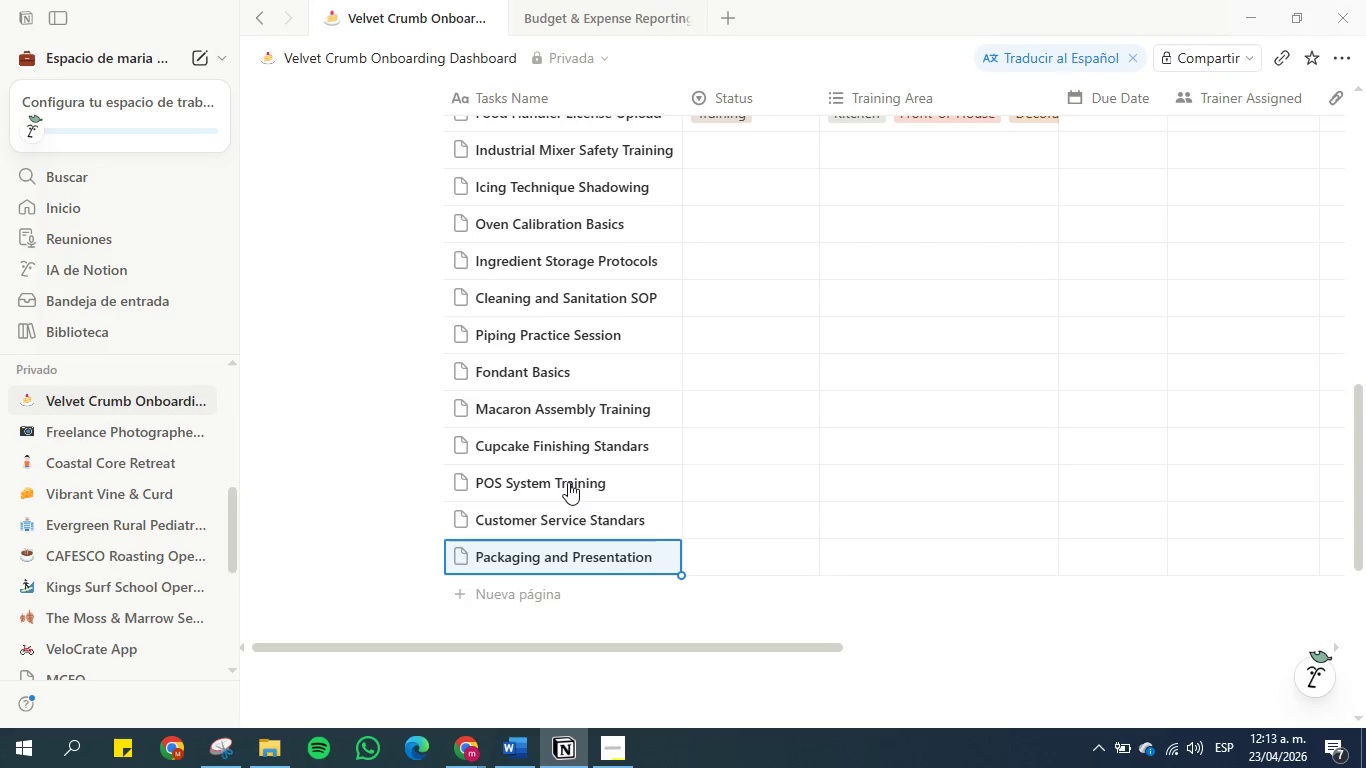 
scroll: coordinate [568, 482], scroll_direction: down, amount: 2.0
 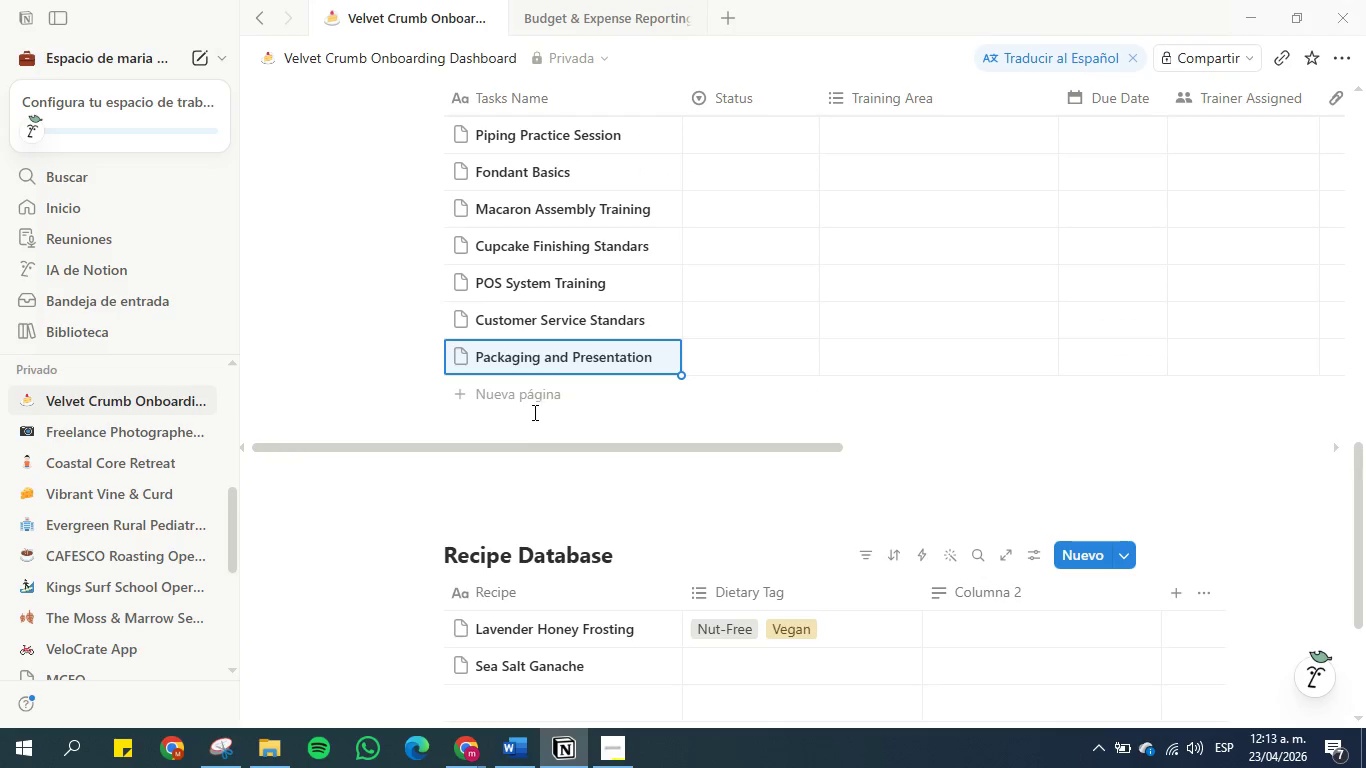 
left_click([531, 401])
 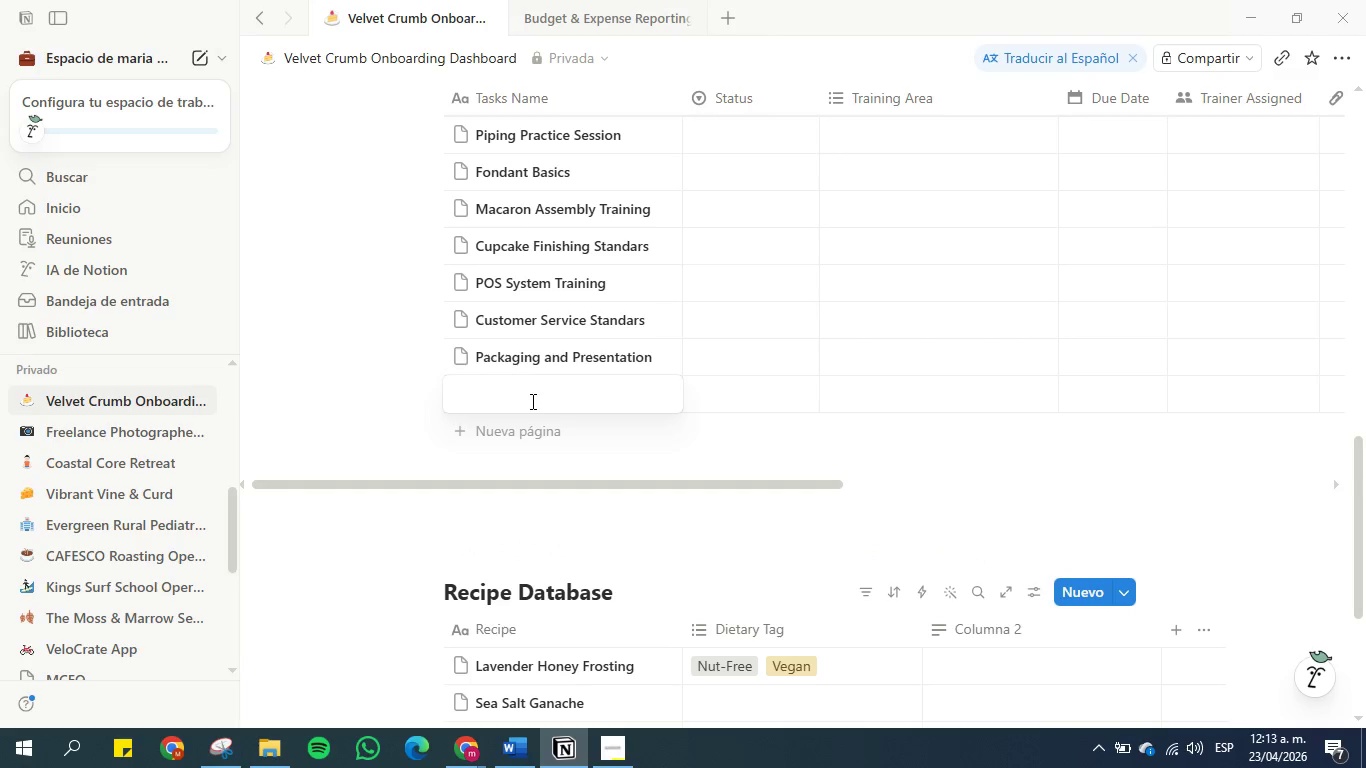 
type(Upselling Techniques)
 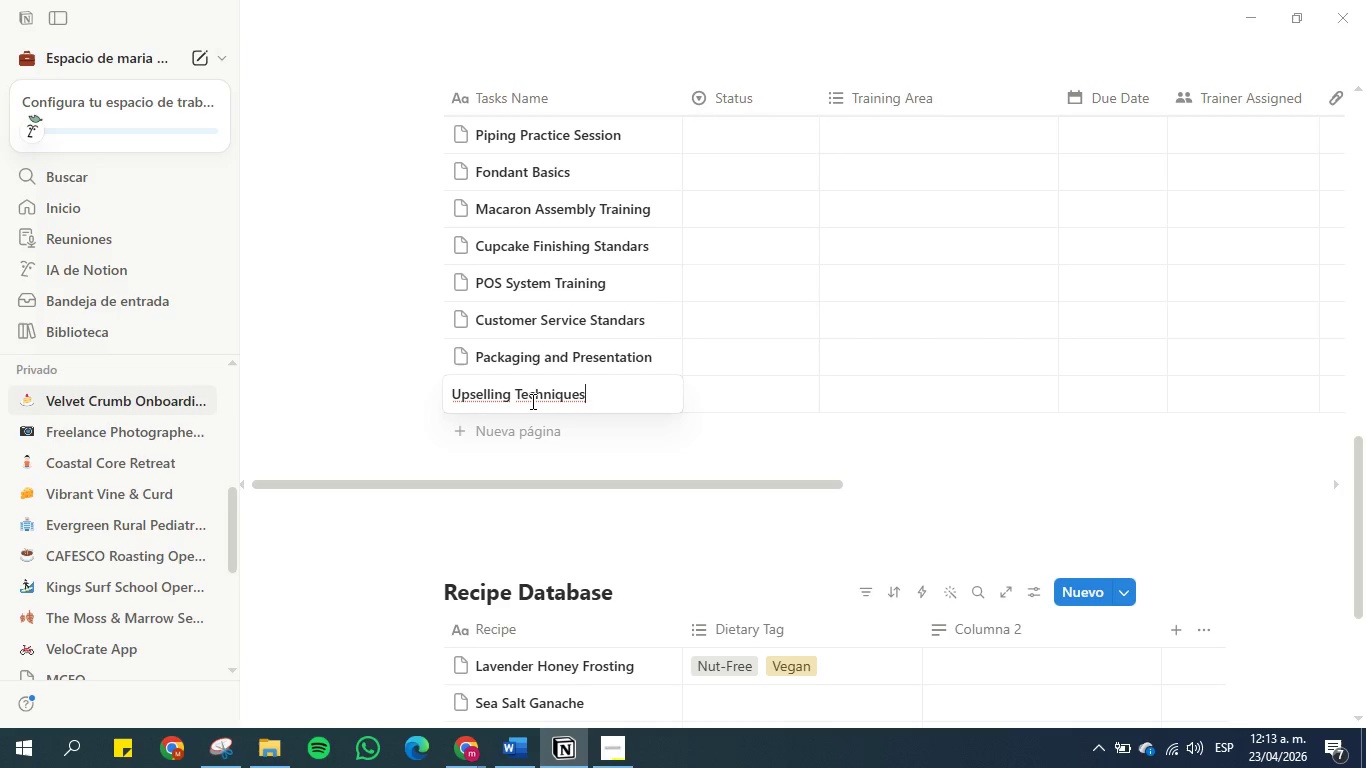 
left_click([544, 433])
 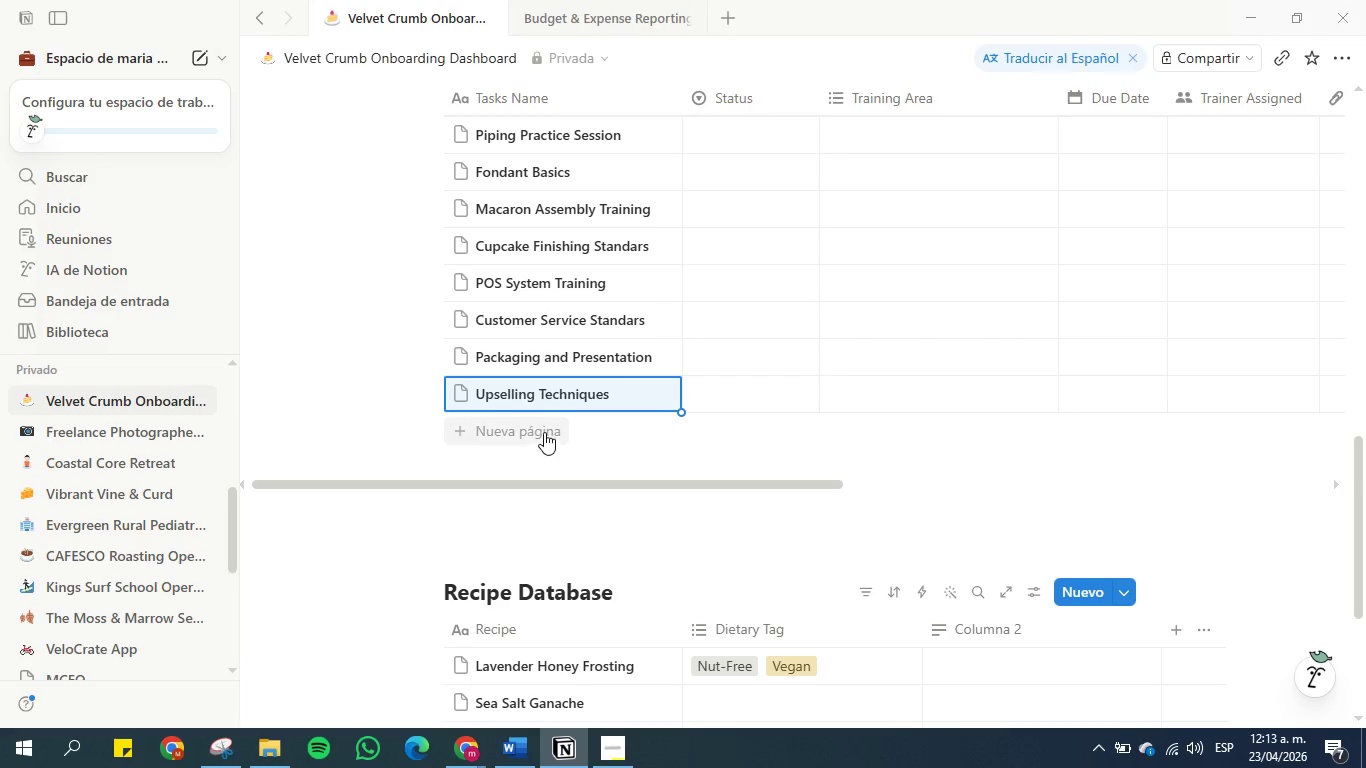 
left_click([544, 432])
 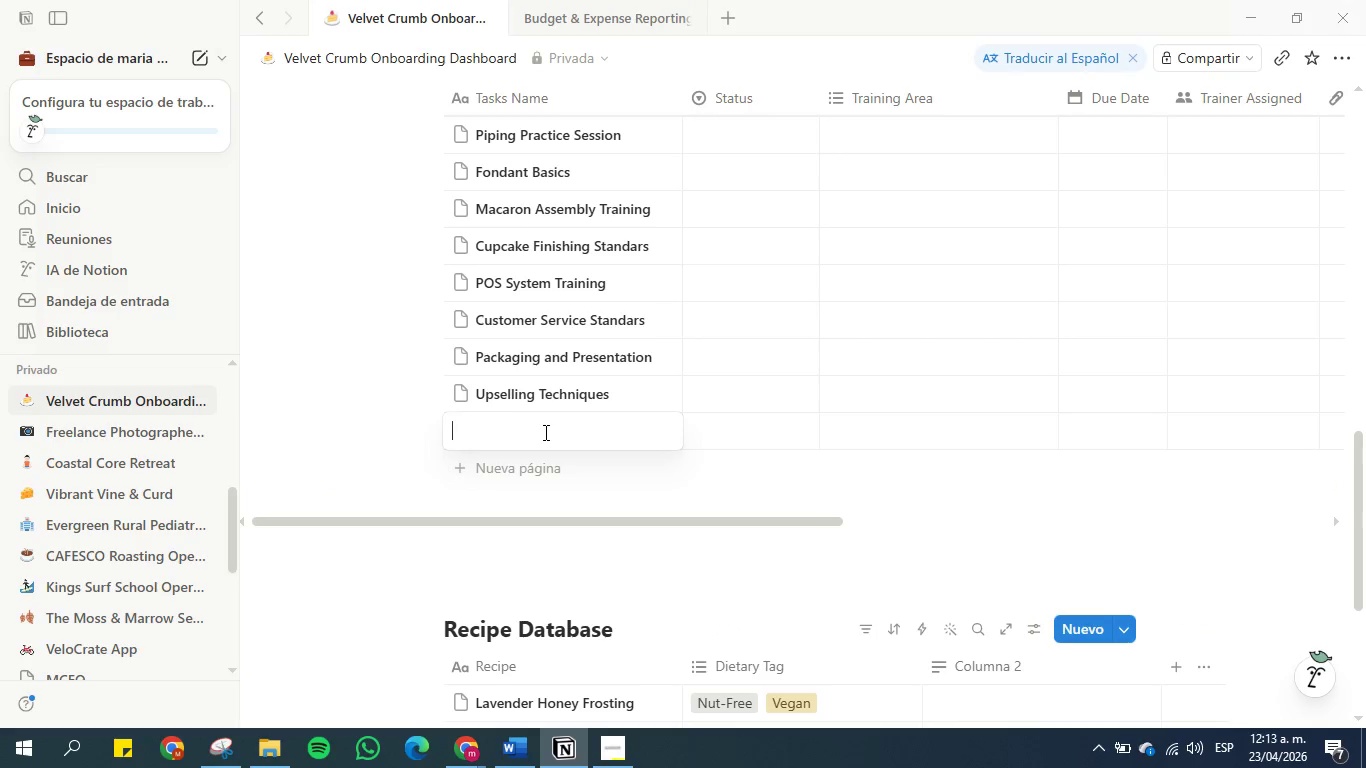 
type(Order Accuracy Protocol)
 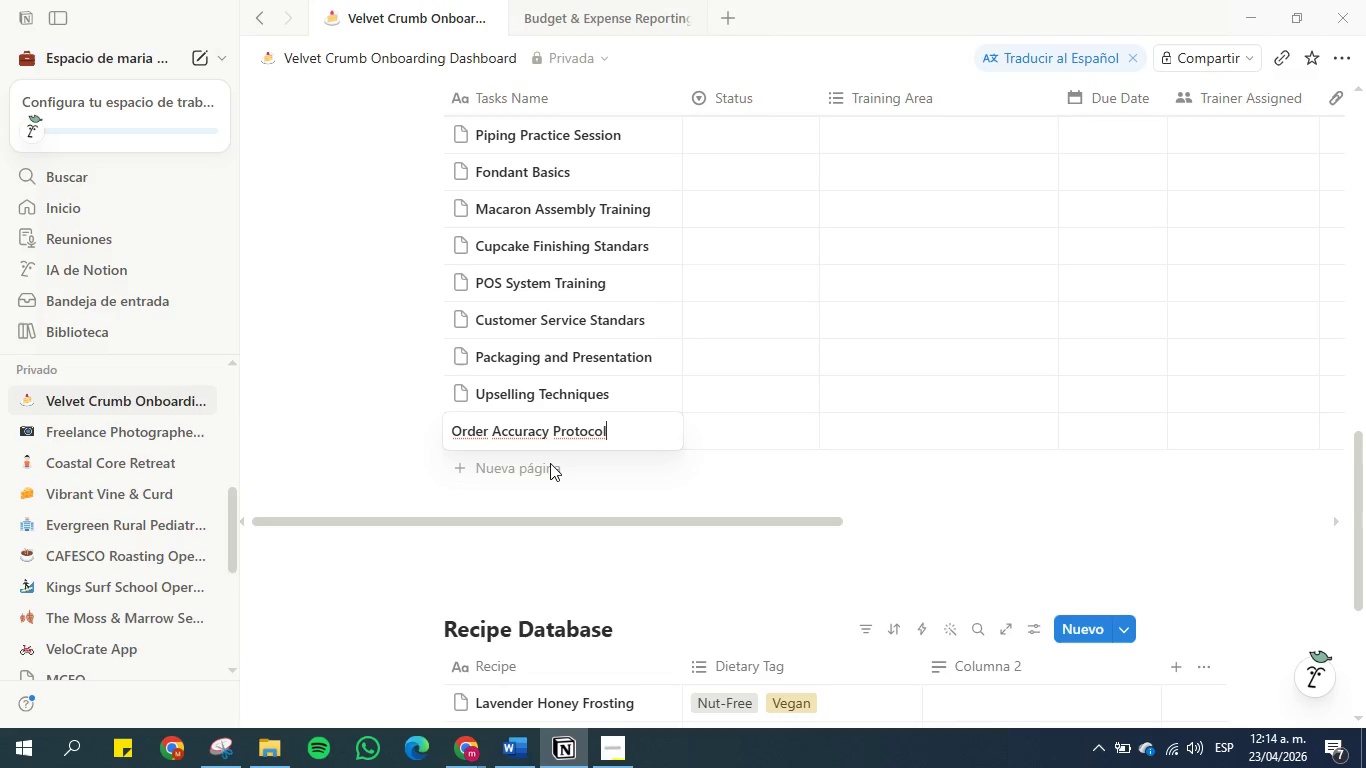 
left_click([550, 463])
 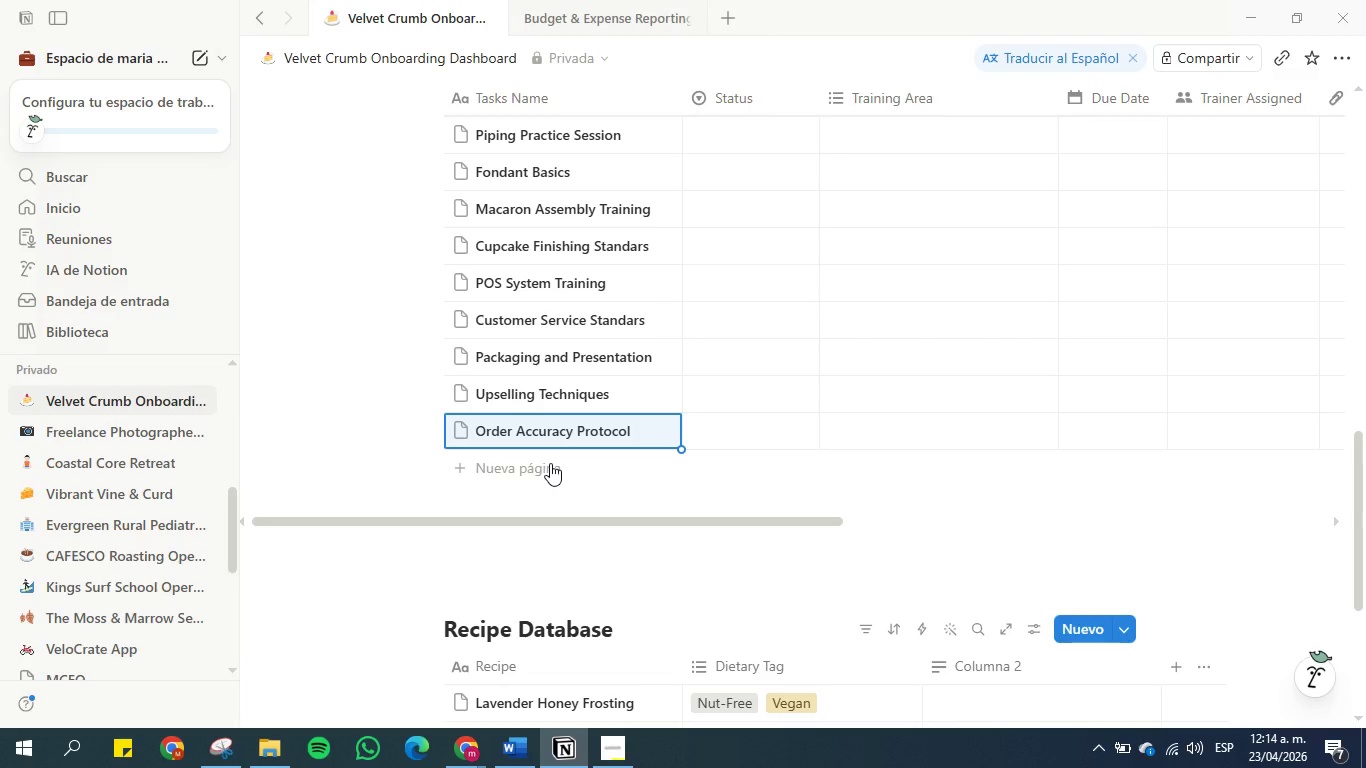 
left_click([550, 463])
 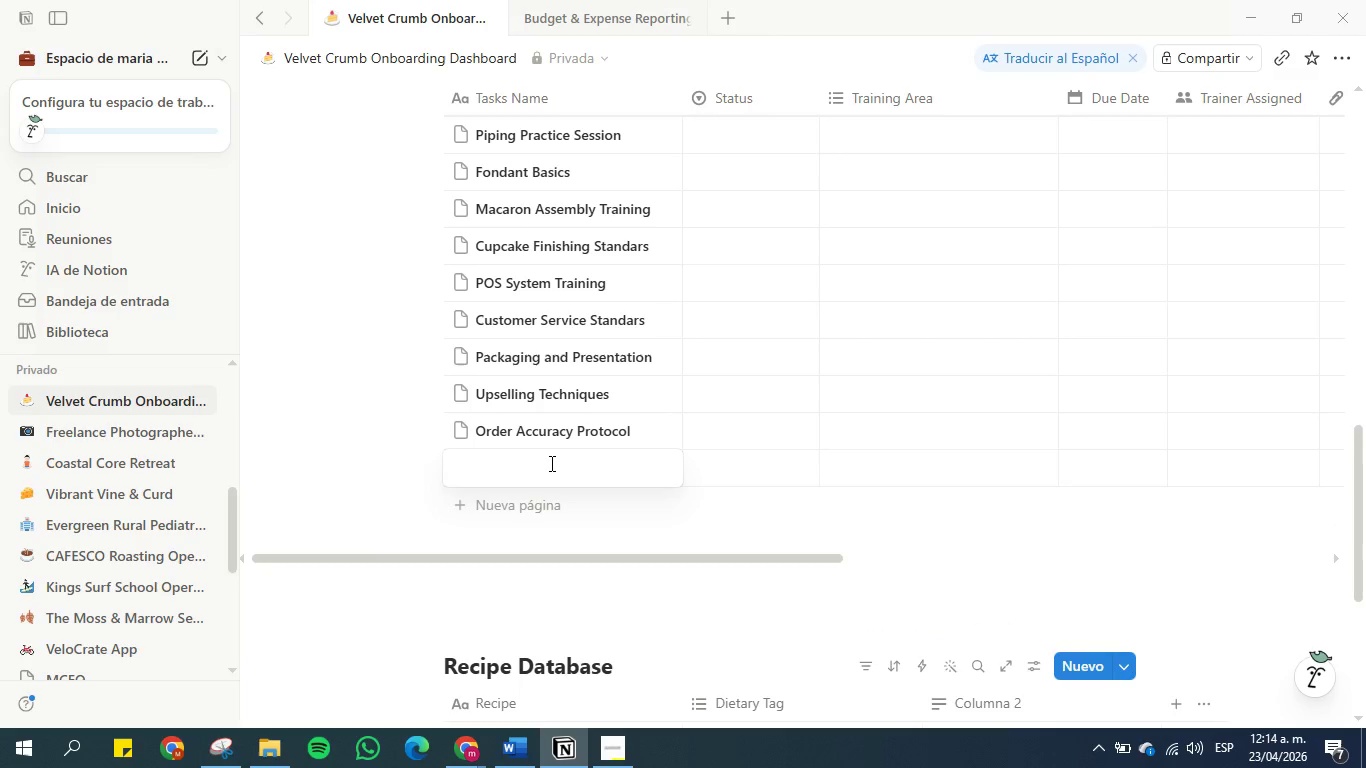 
type(Emergency Procedures Trainig)
key(Backspace)
type(ng)
 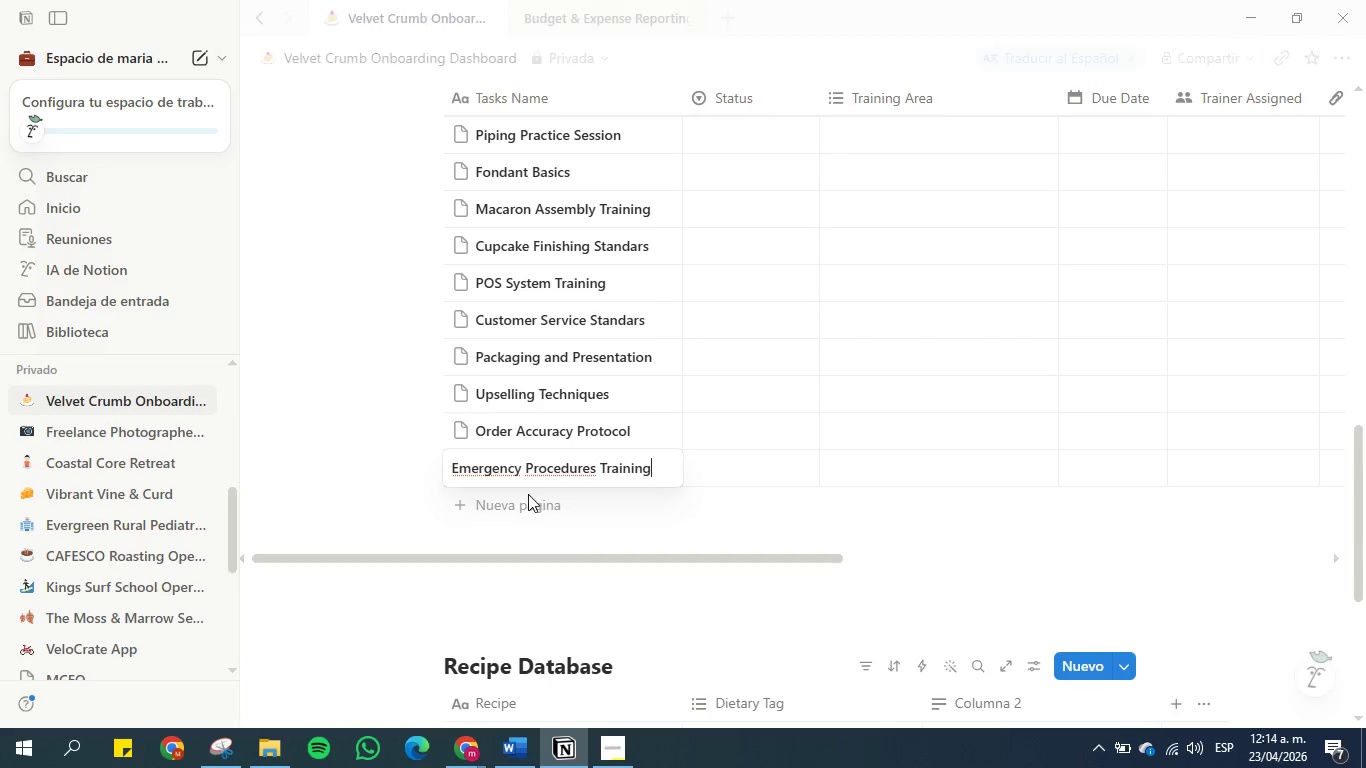 
left_click([520, 499])
 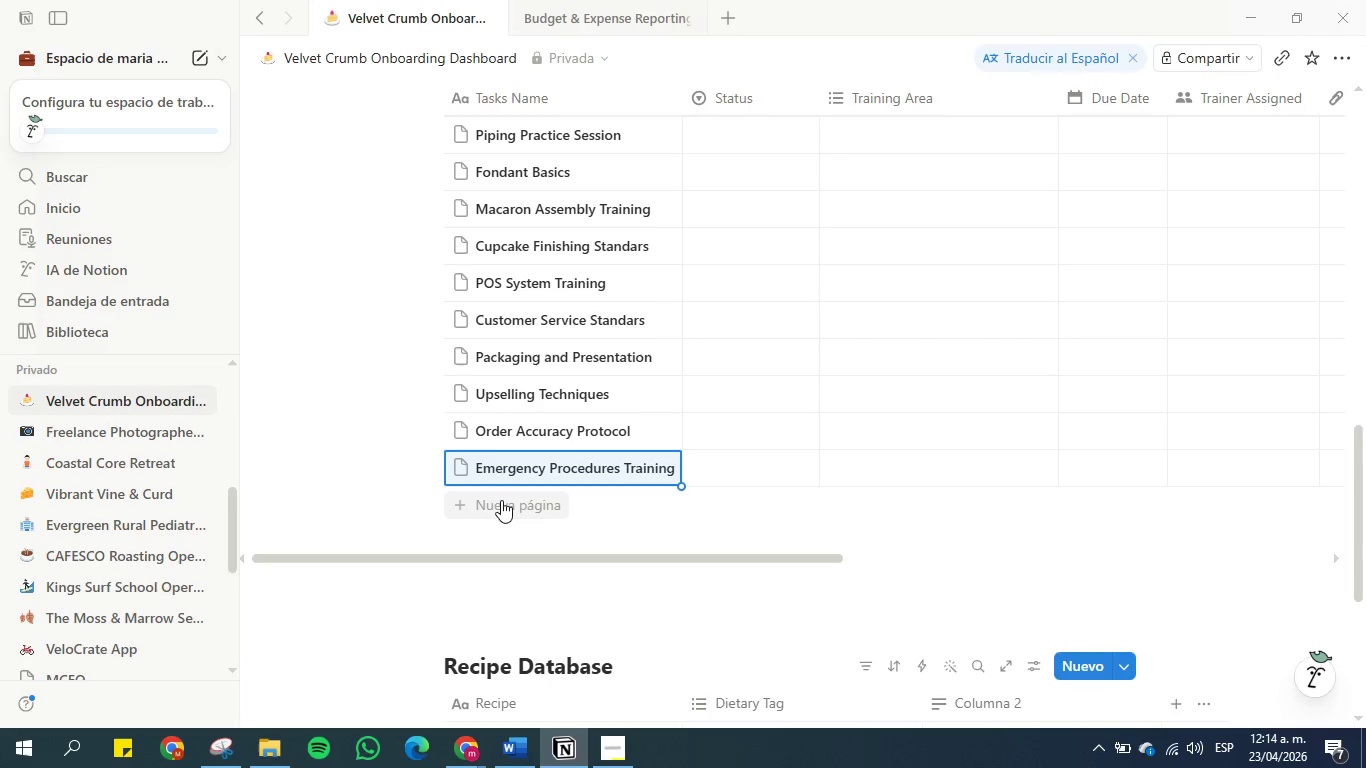 
left_click([501, 500])
 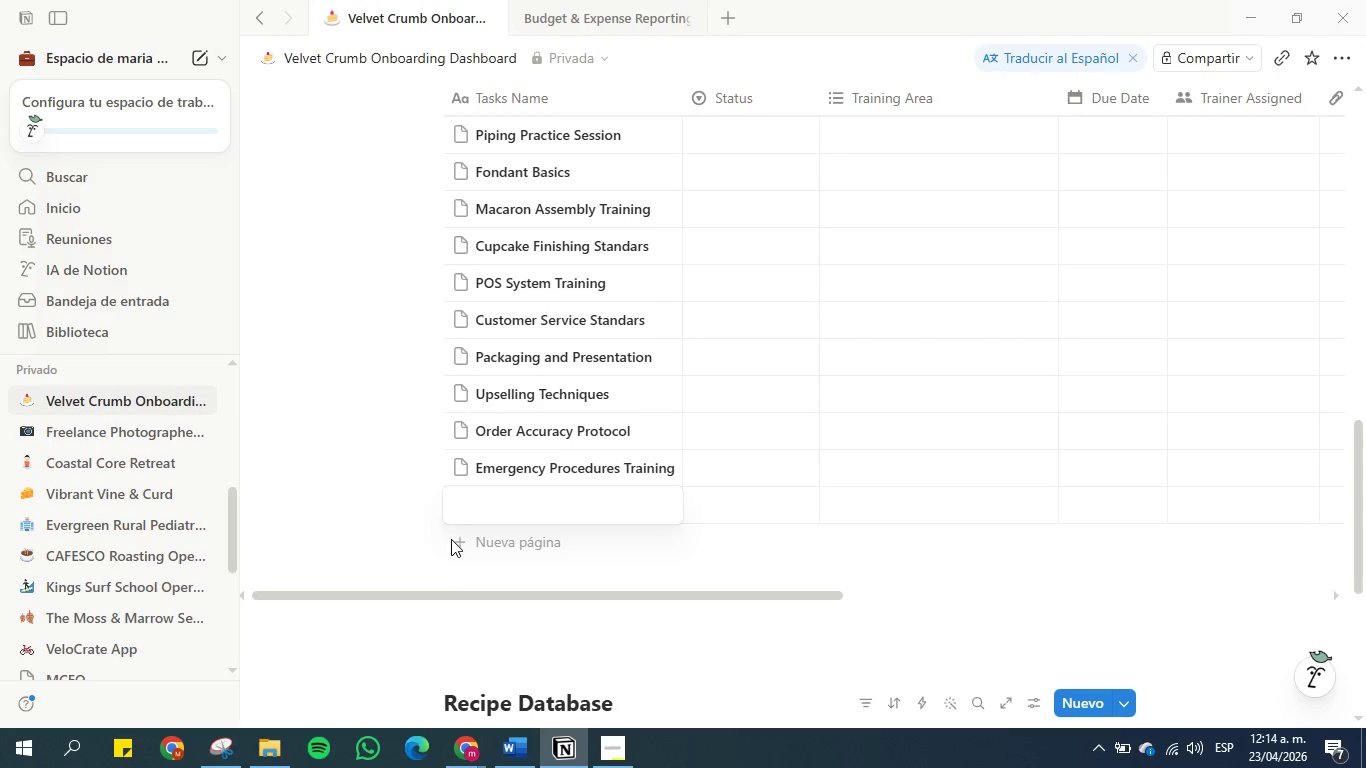 
double_click([468, 541])
 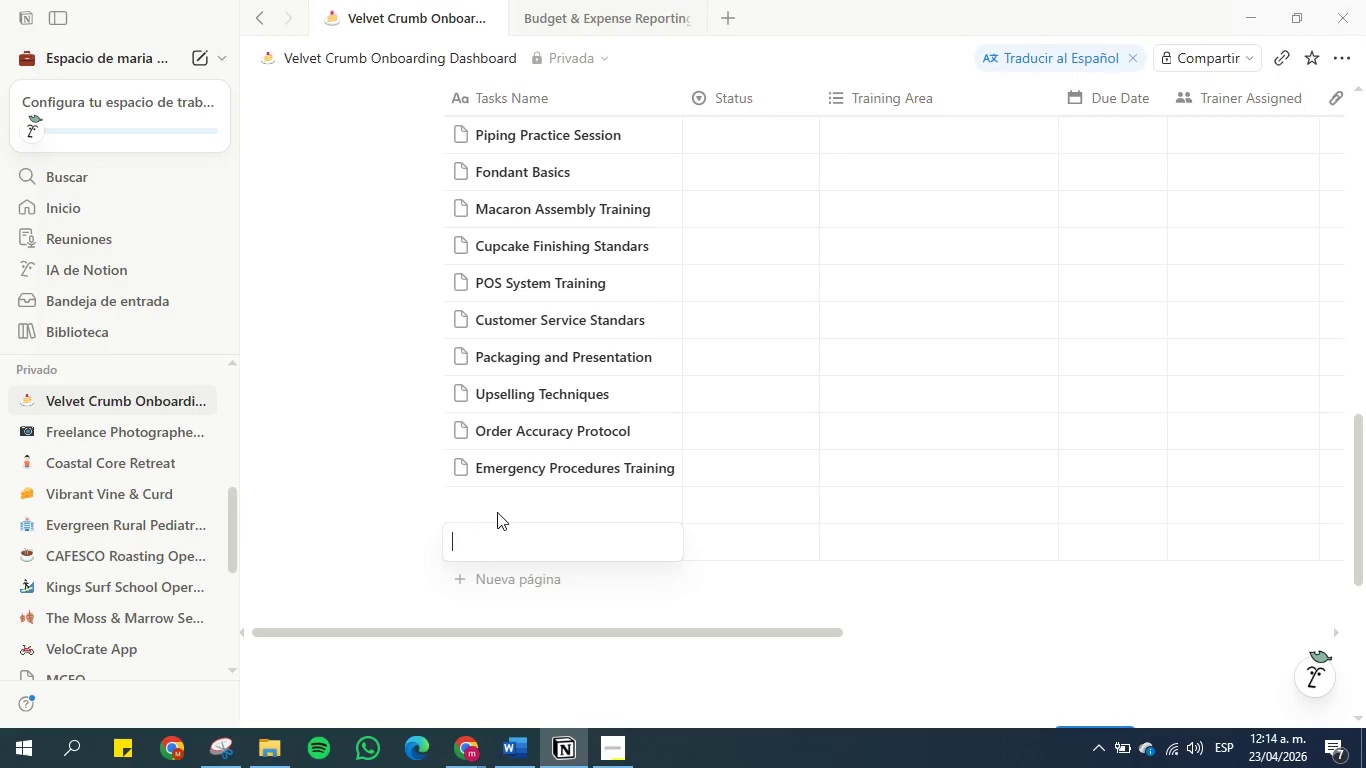 
left_click([500, 505])
 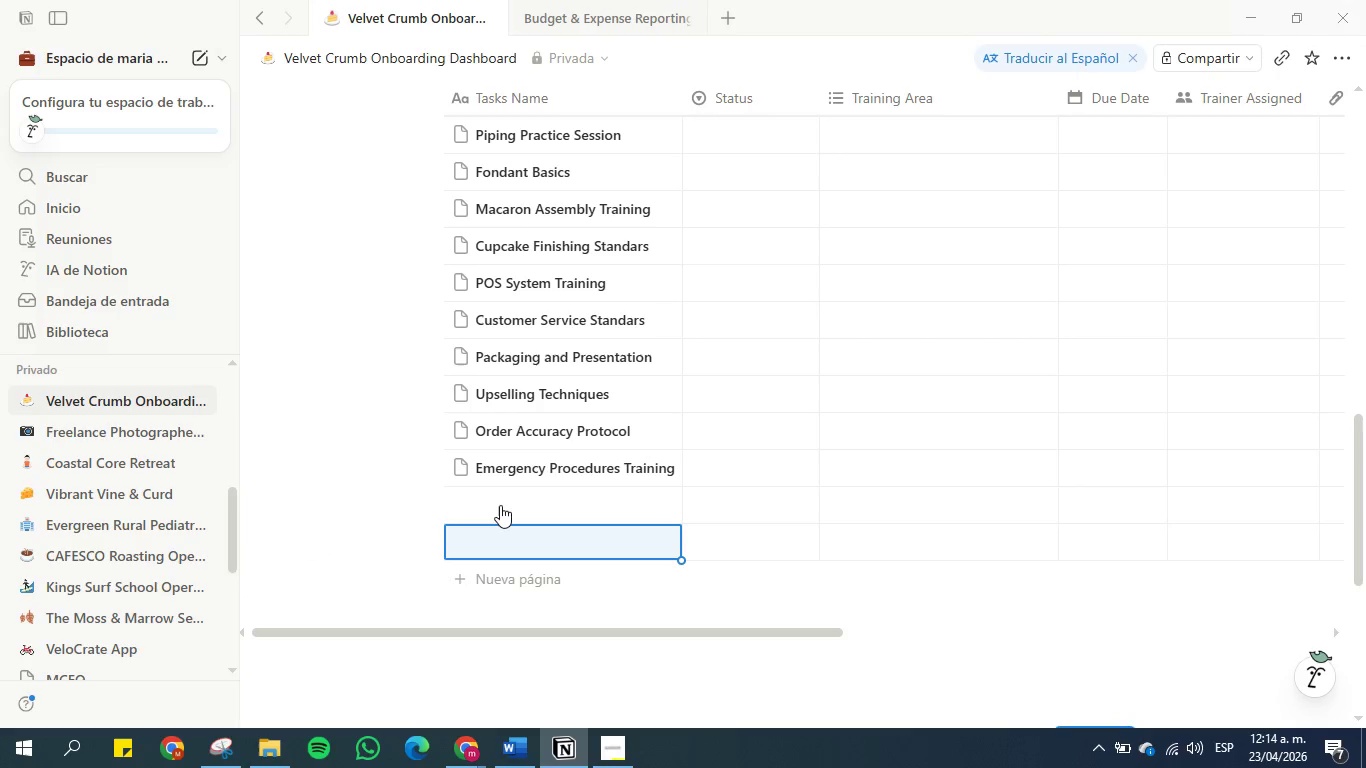 
left_click([500, 504])
 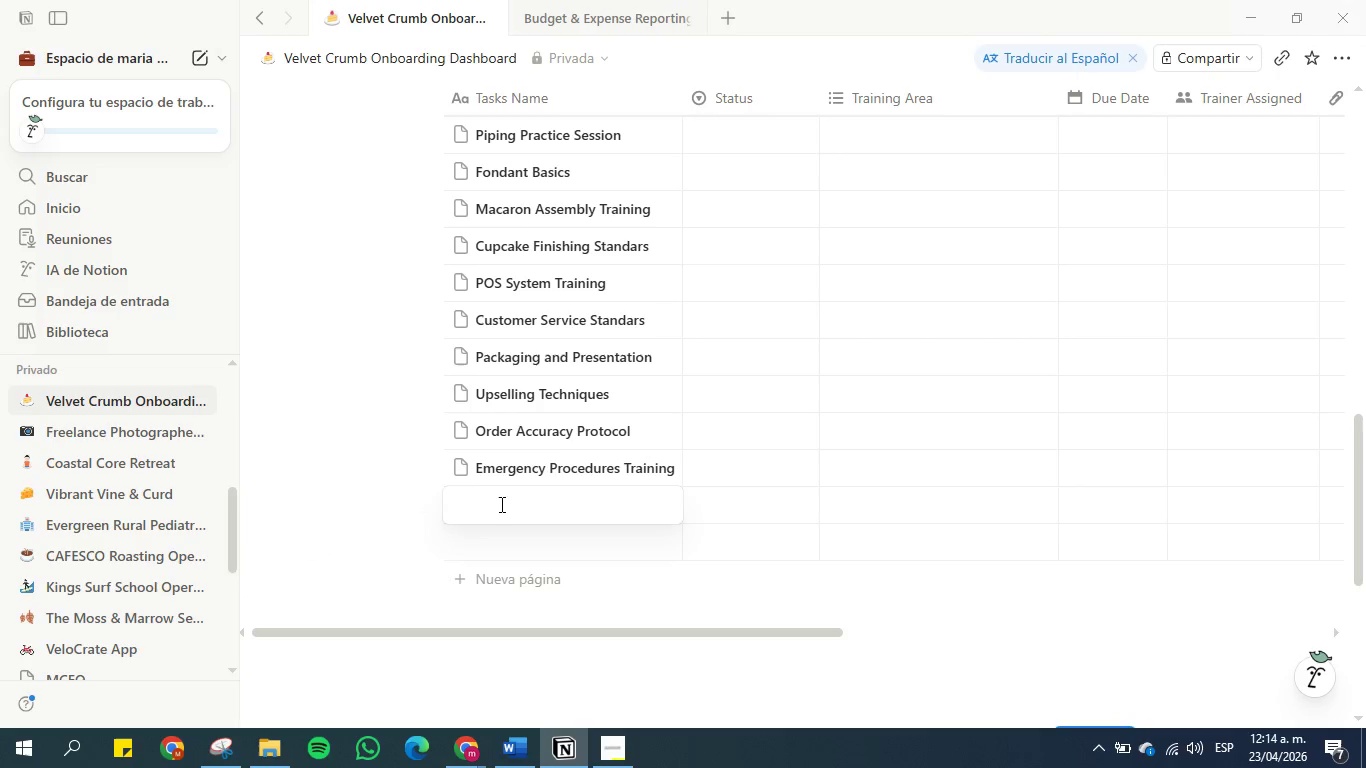 
type(Workplace Safety Briefing)
 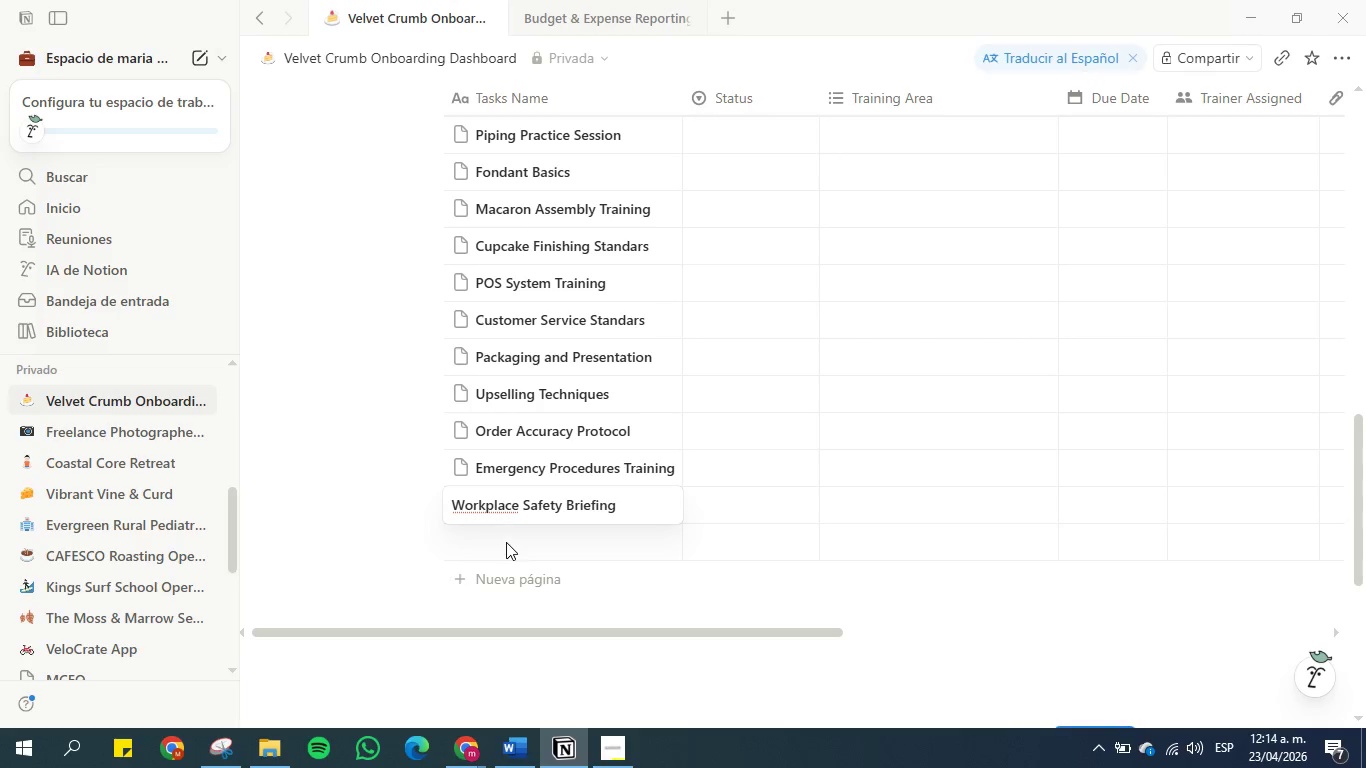 
double_click([509, 544])
 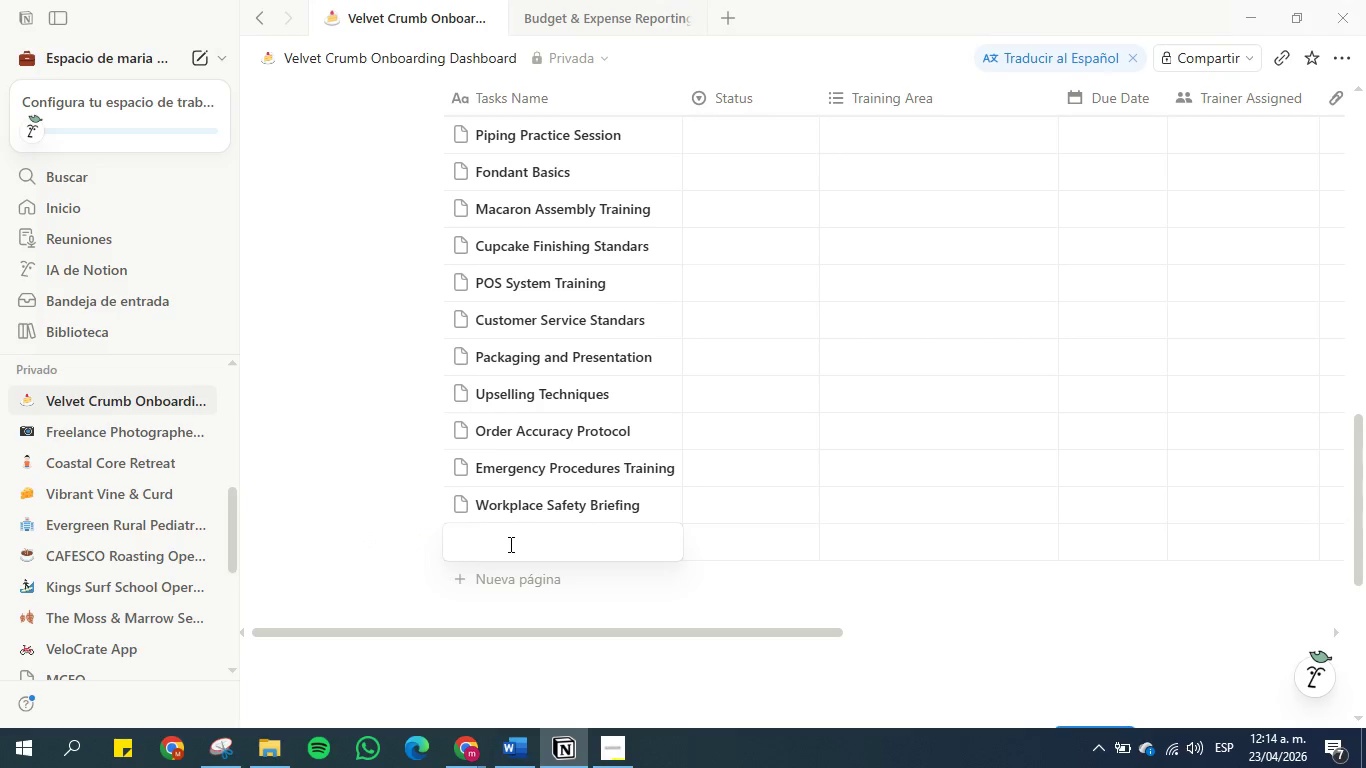 
type(Inventory Checklist Walkthrough)
 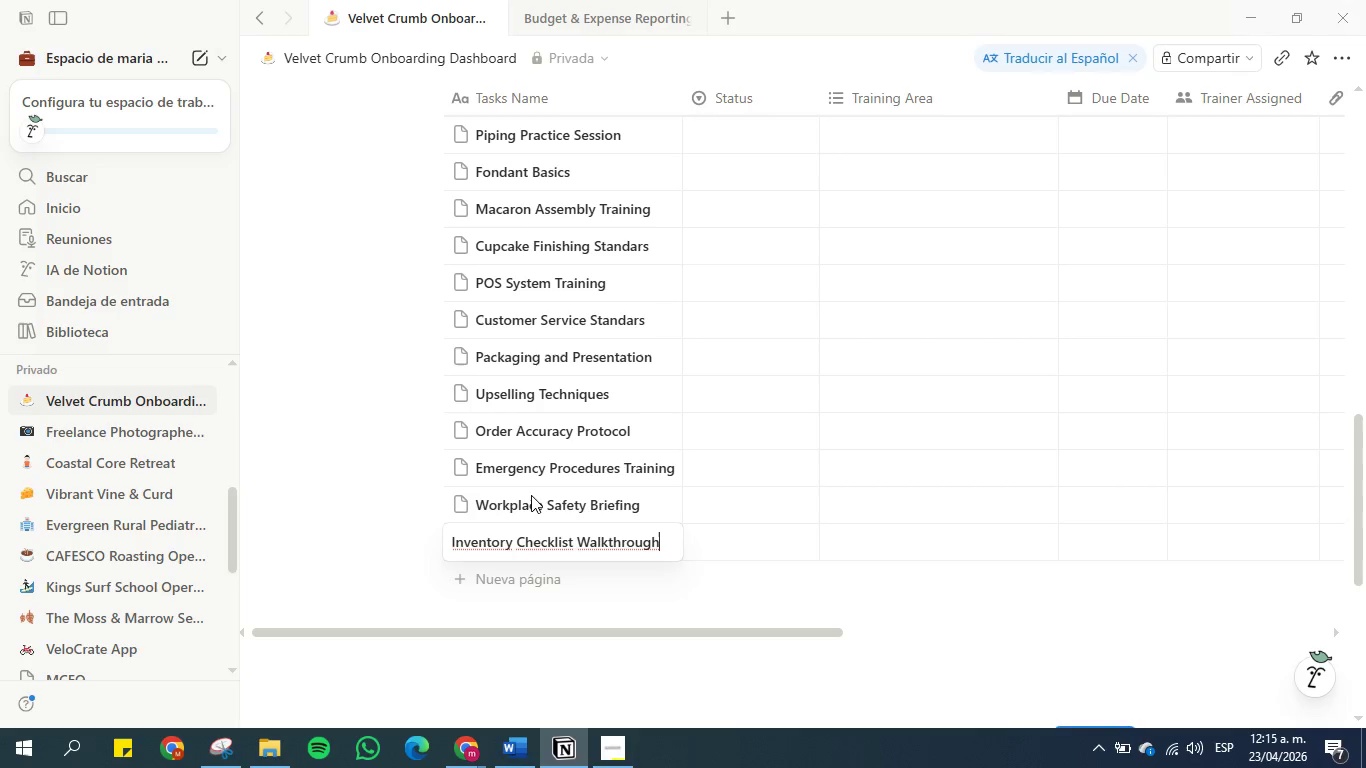 
left_click([716, 437])
 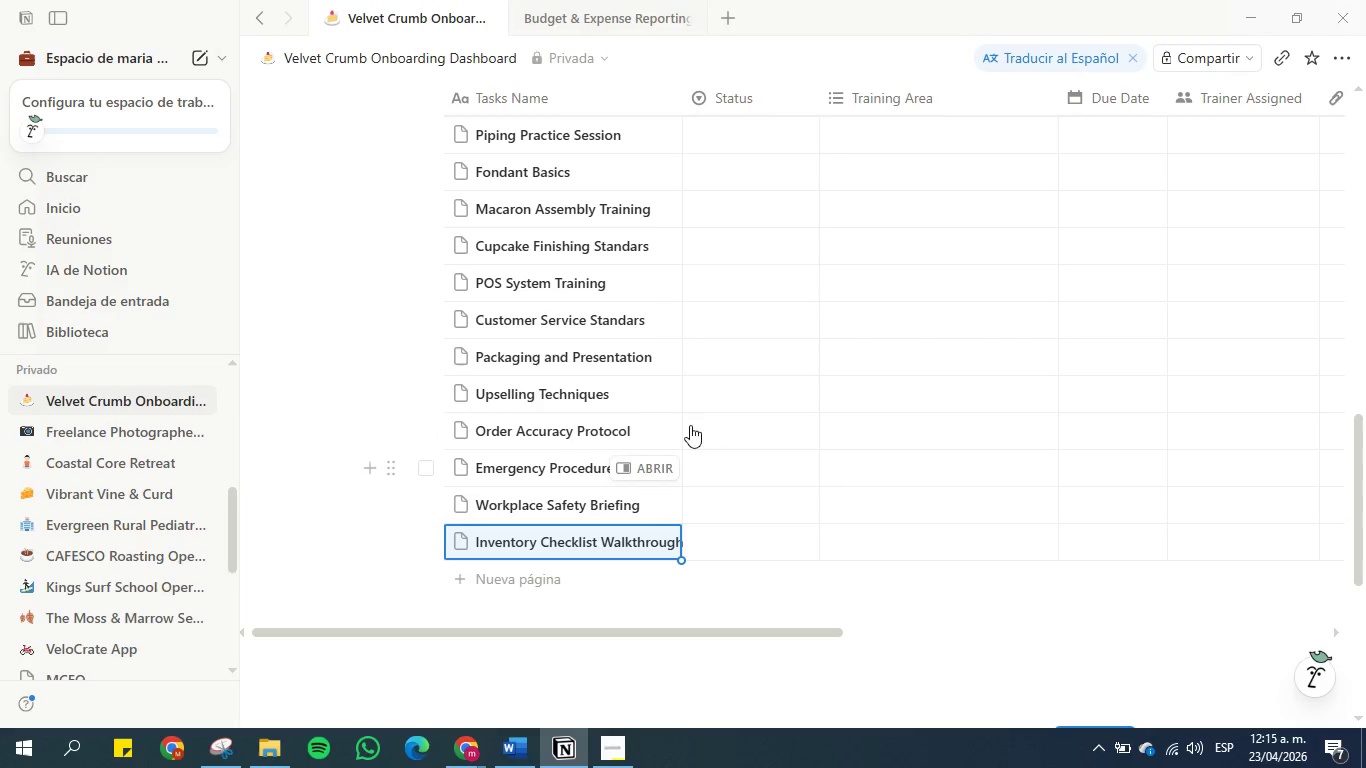 
scroll: coordinate [675, 331], scroll_direction: up, amount: 3.0
 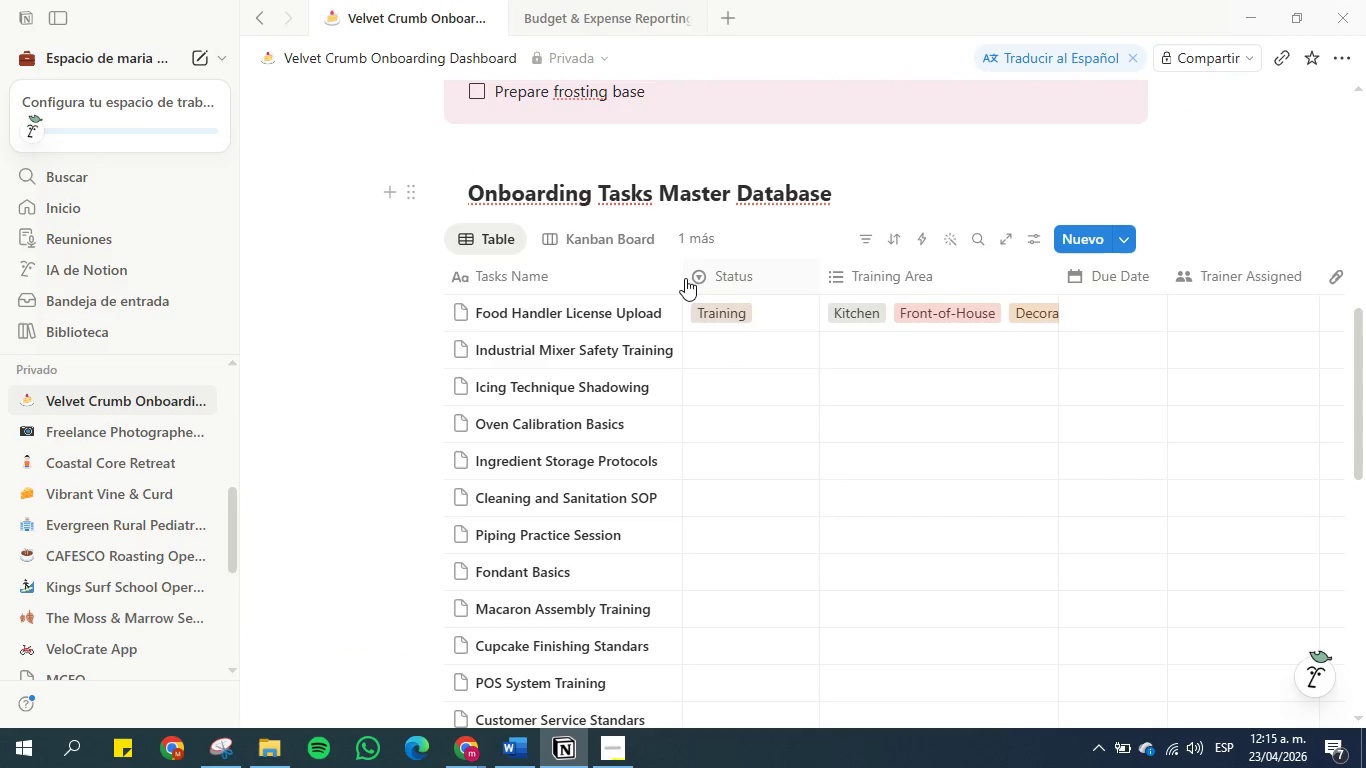 
left_click_drag(start_coordinate=[681, 277], to_coordinate=[691, 277])
 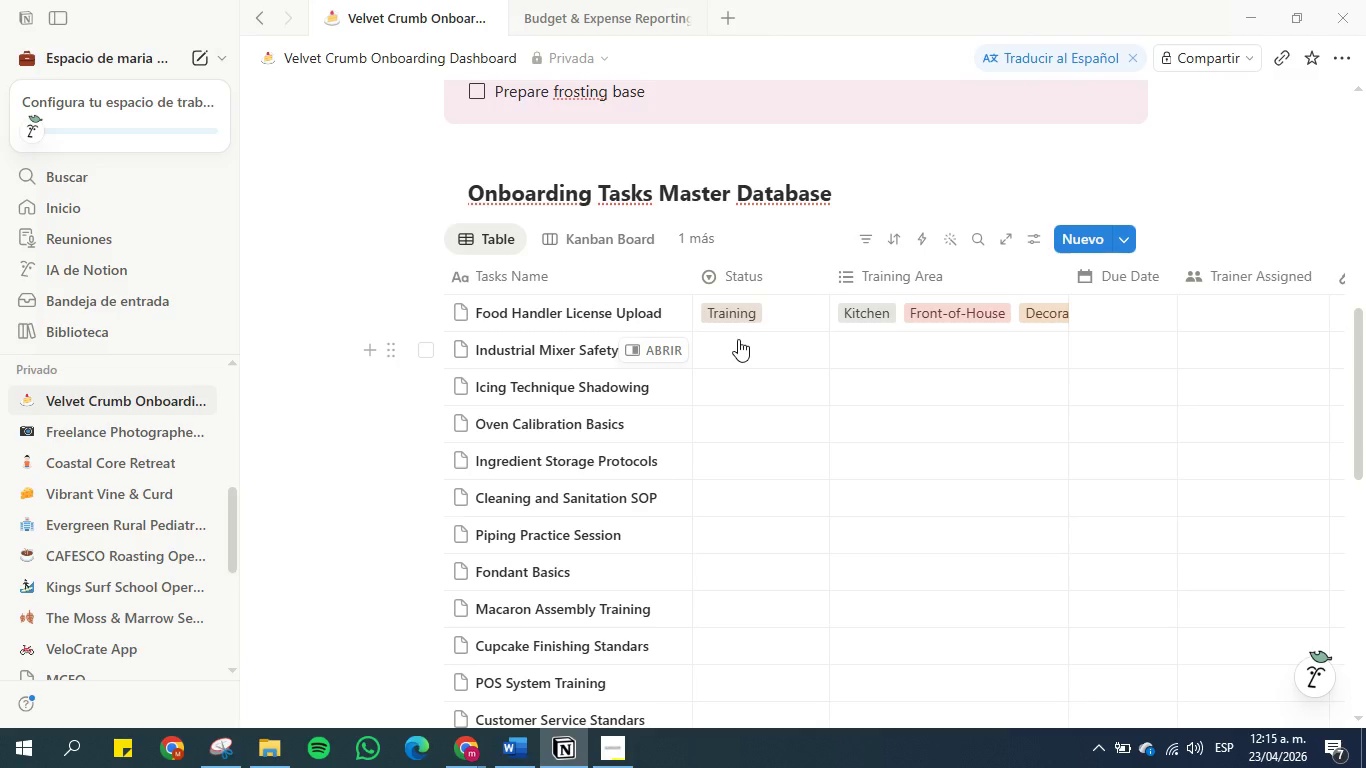 
wait(5.2)
 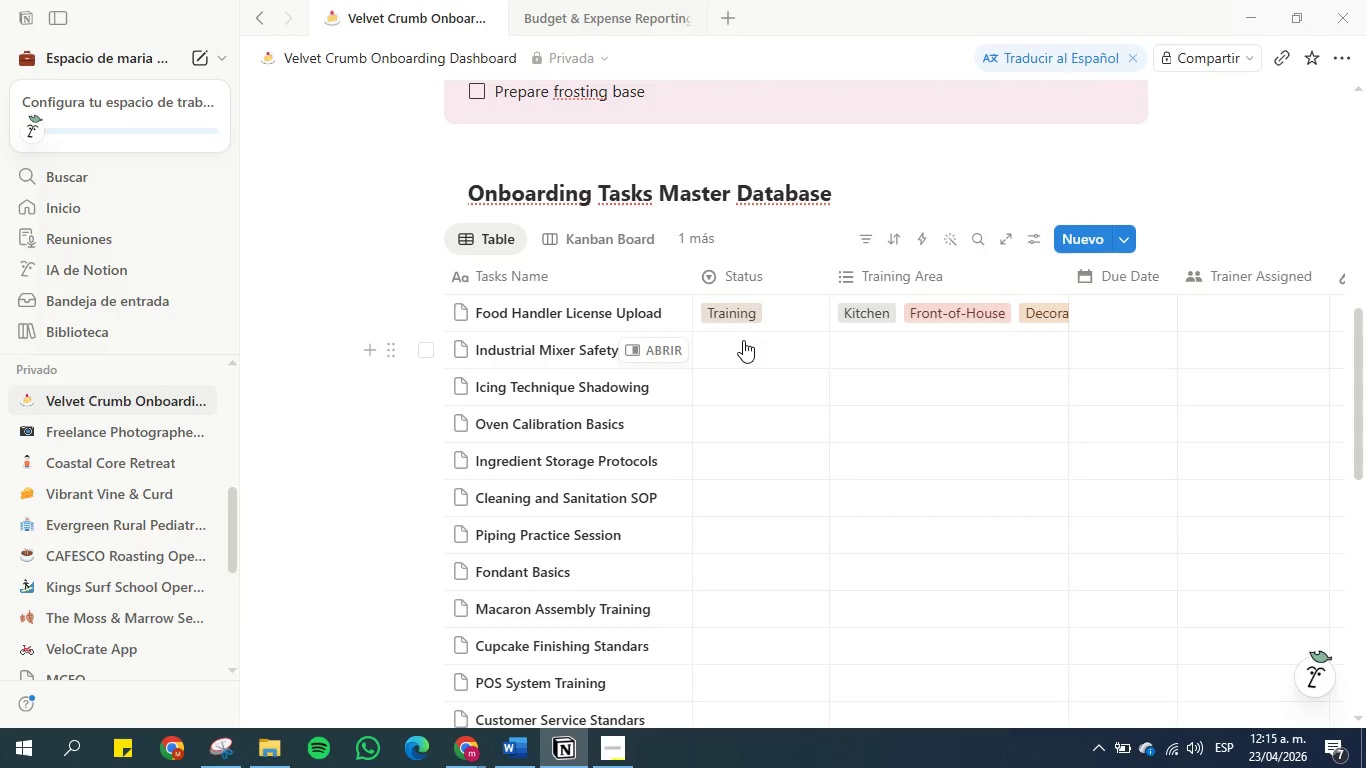 
left_click([742, 313])
 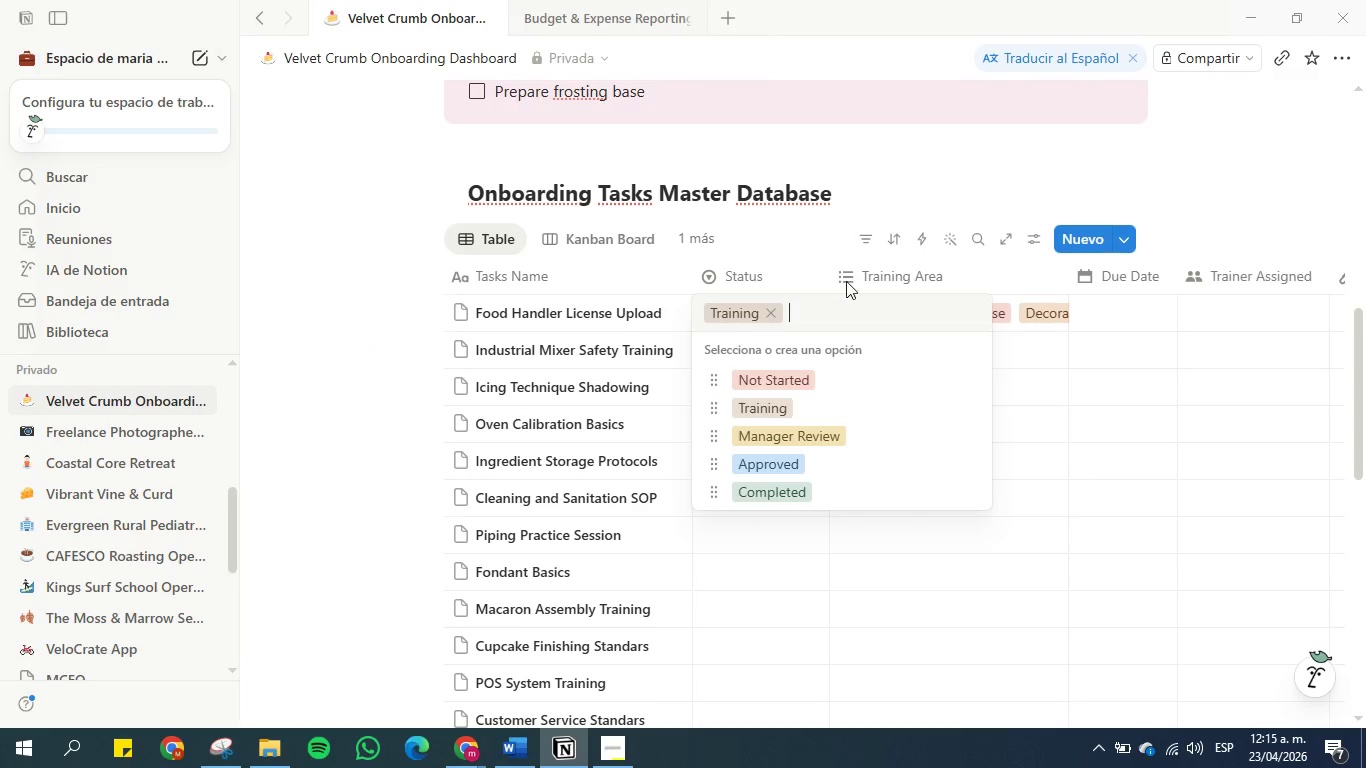 
left_click([806, 245])
 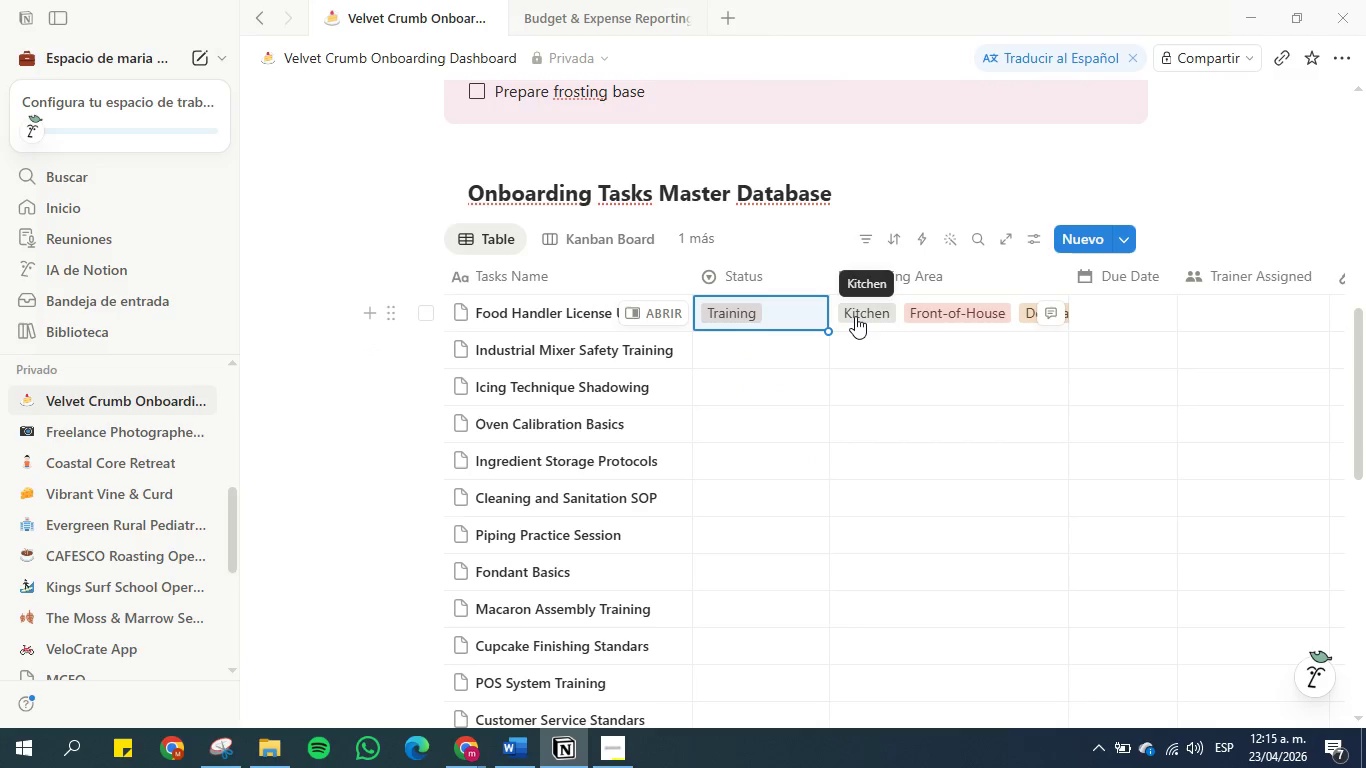 
left_click([945, 313])
 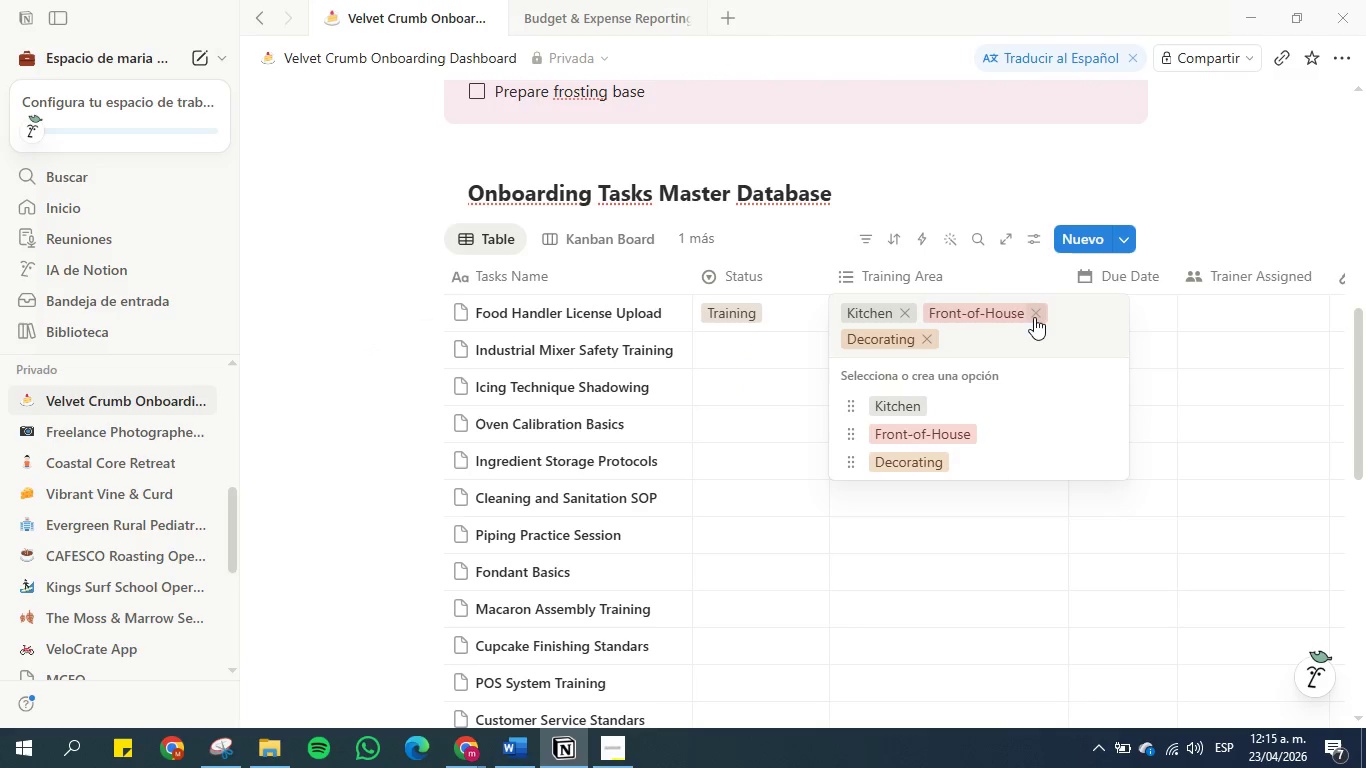 
left_click([1035, 317])
 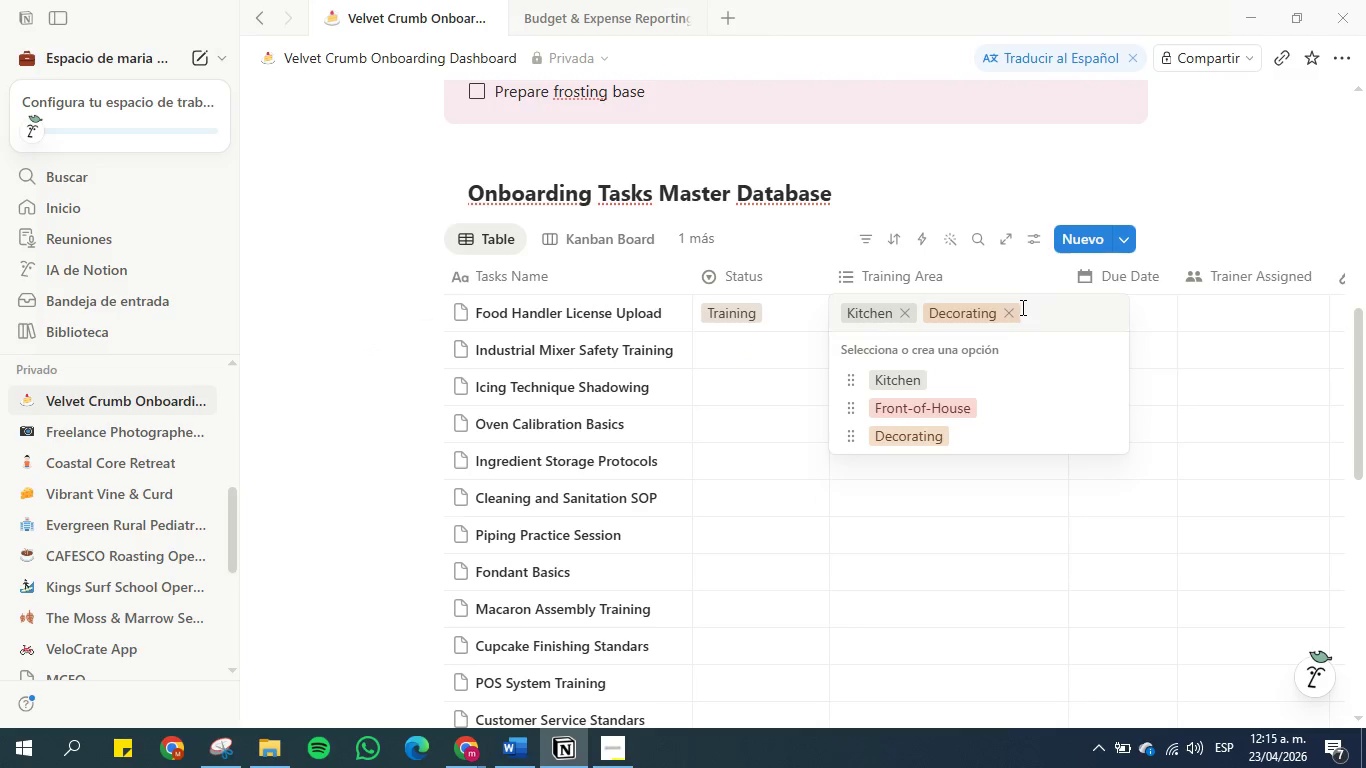 
left_click([1008, 317])
 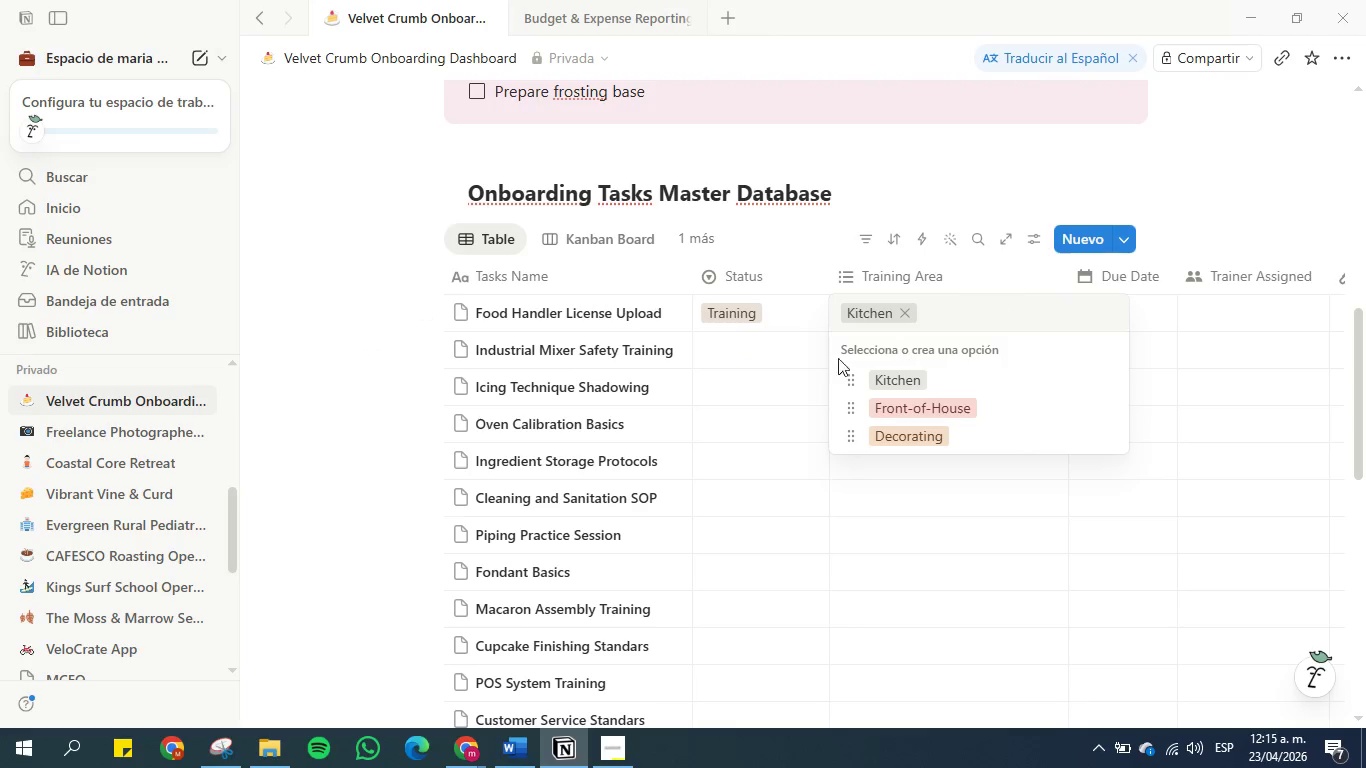 
left_click([802, 379])
 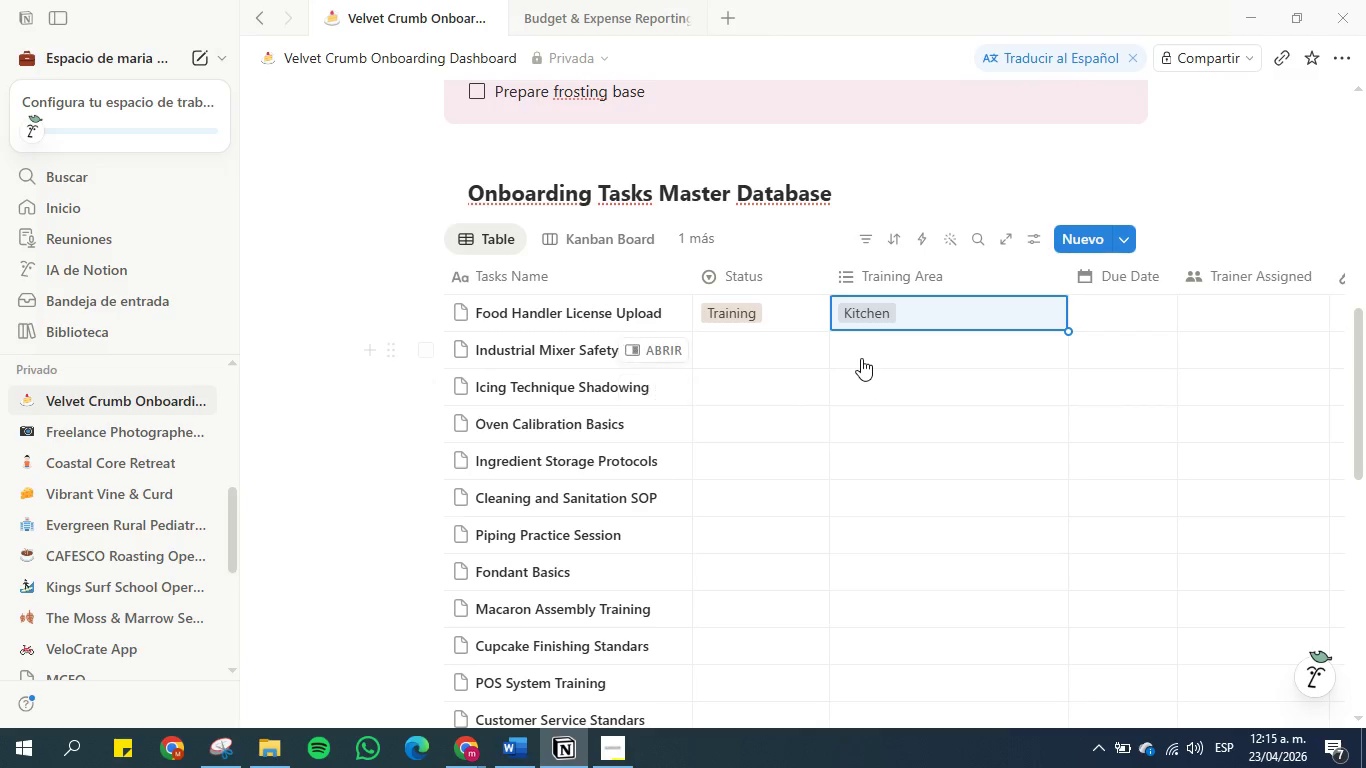 
left_click([862, 357])
 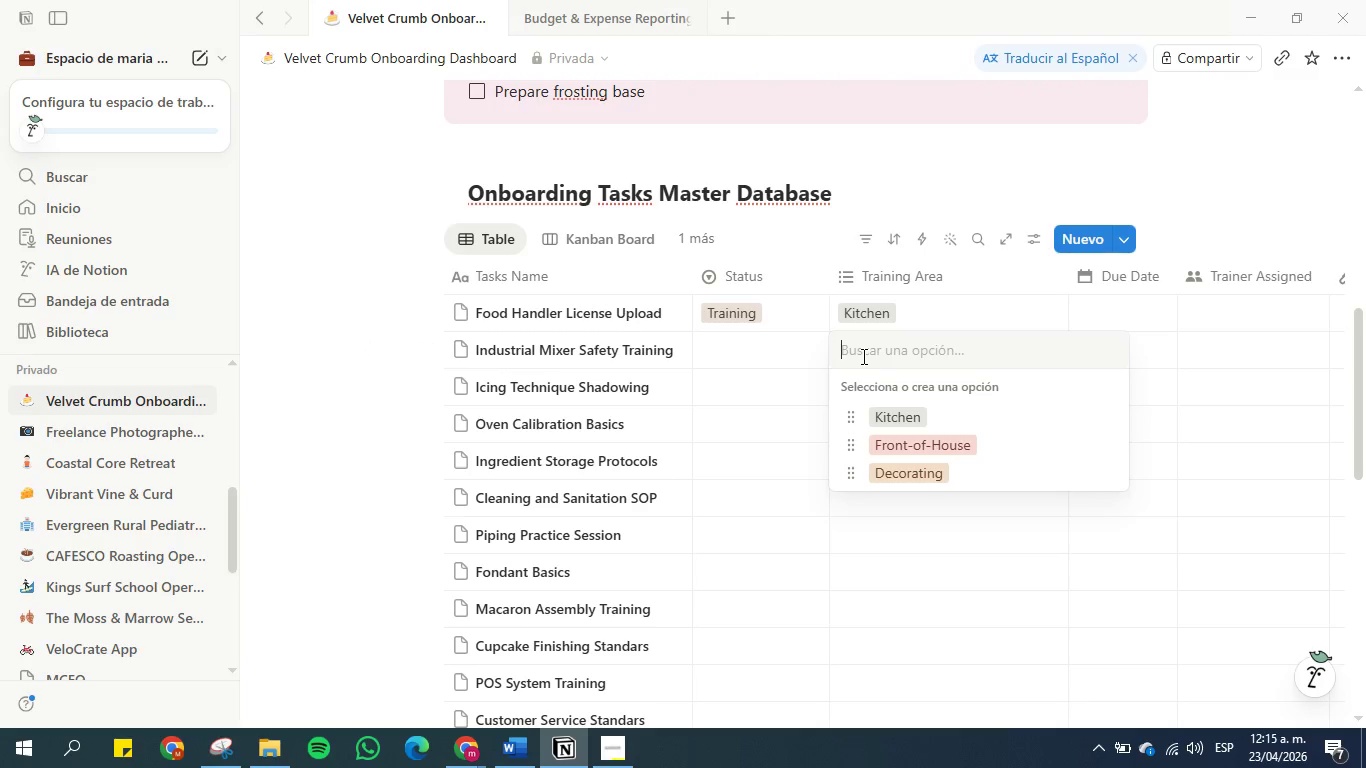 
wait(6.41)
 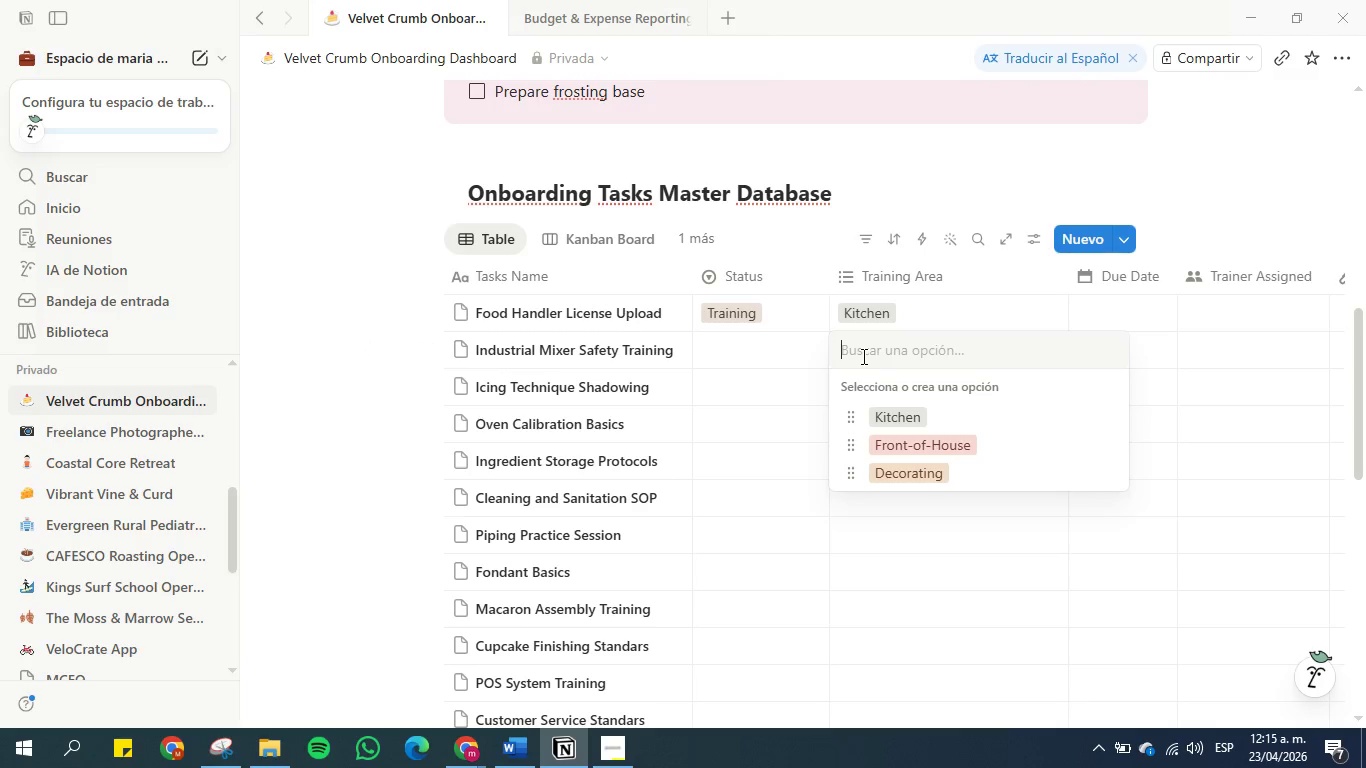 
left_click([906, 418])
 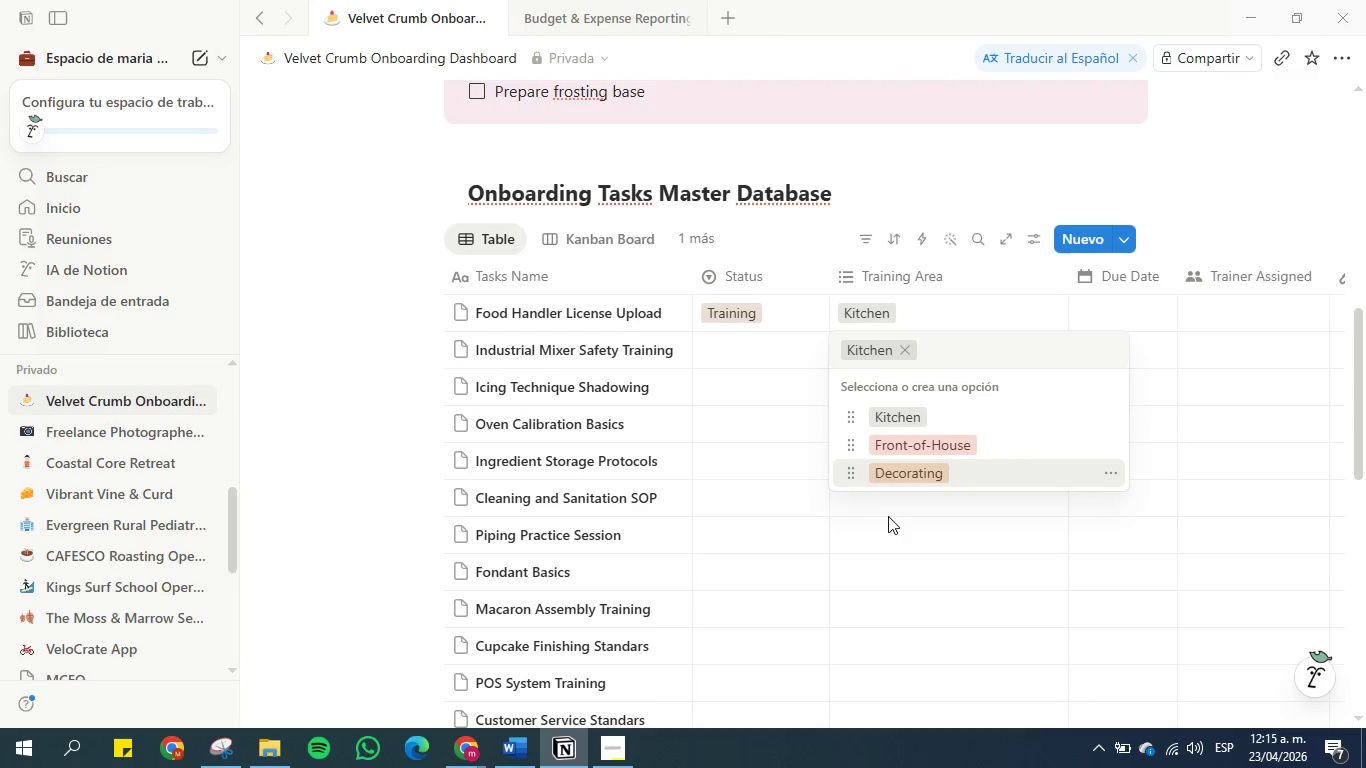 
left_click([888, 516])
 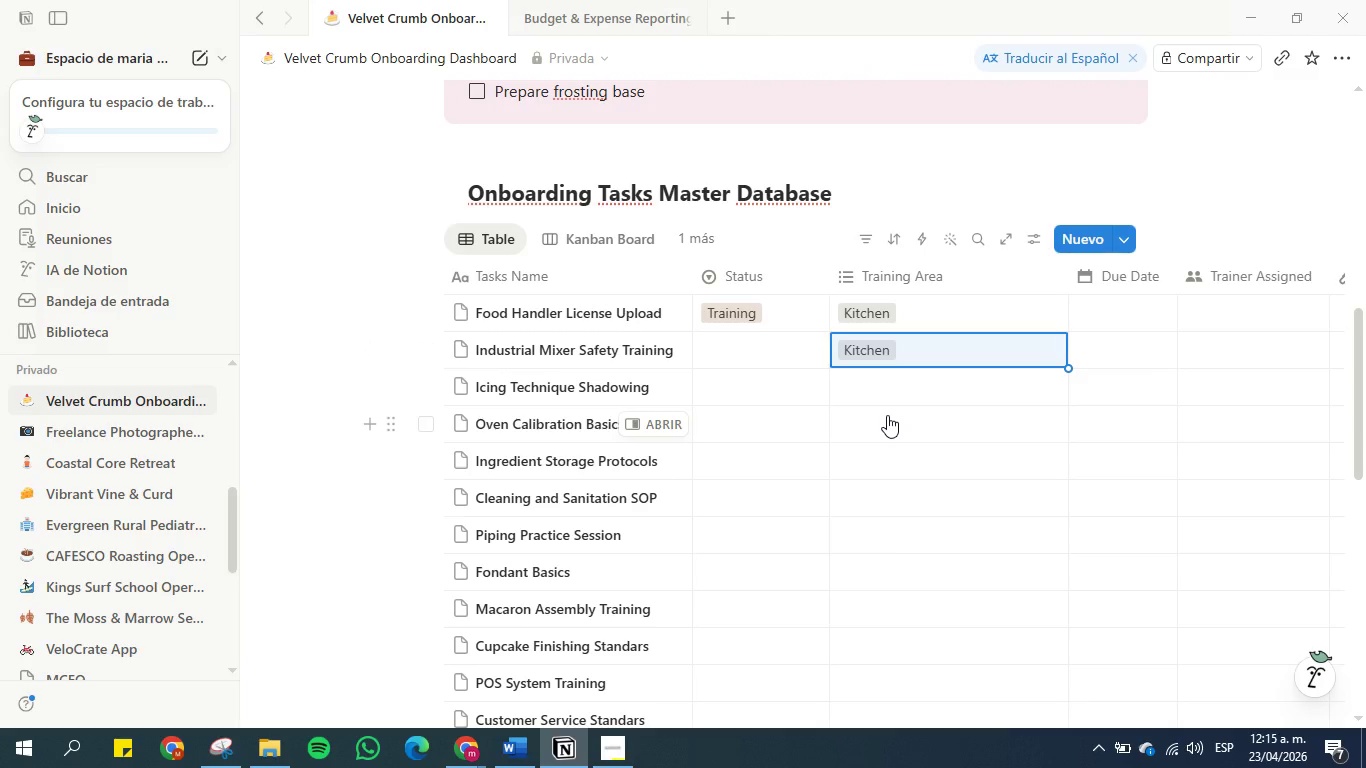 
key(Control+C)
 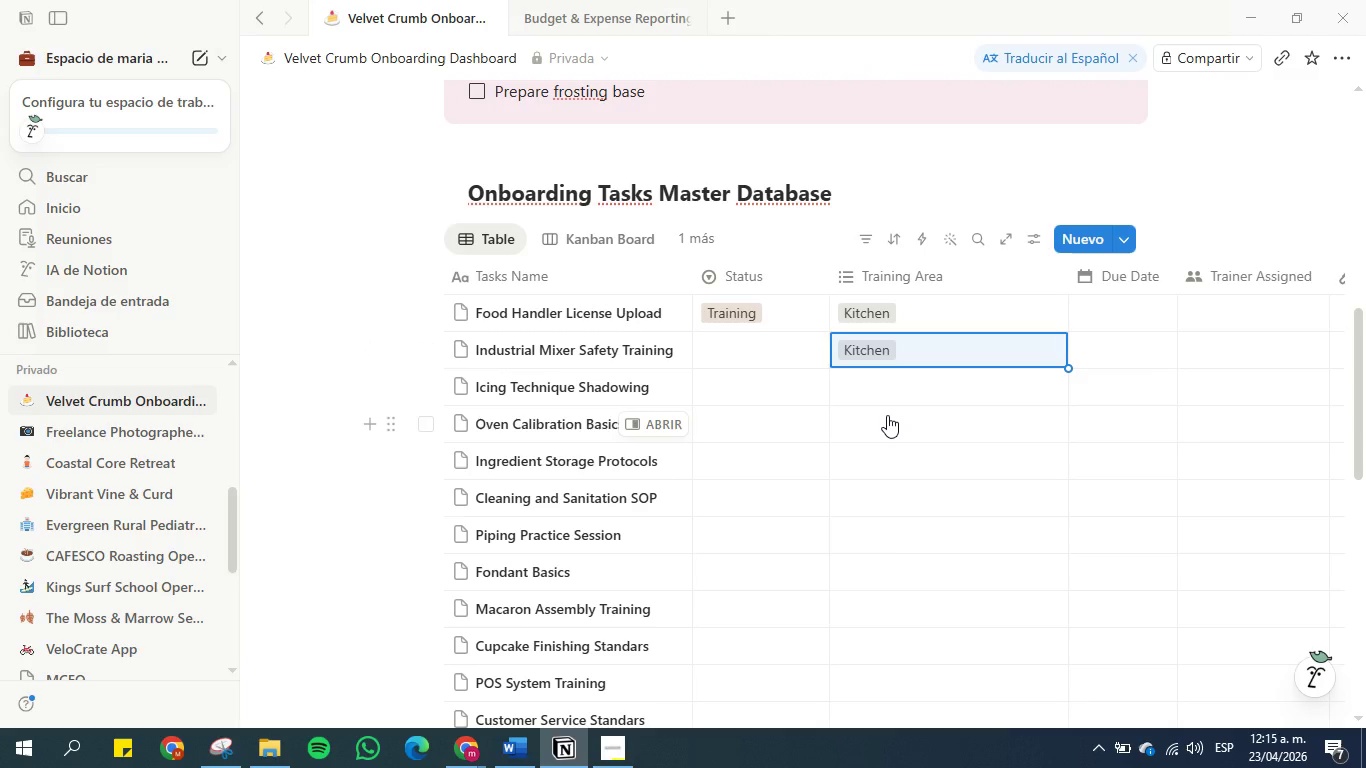 
key(ArrowUp)
 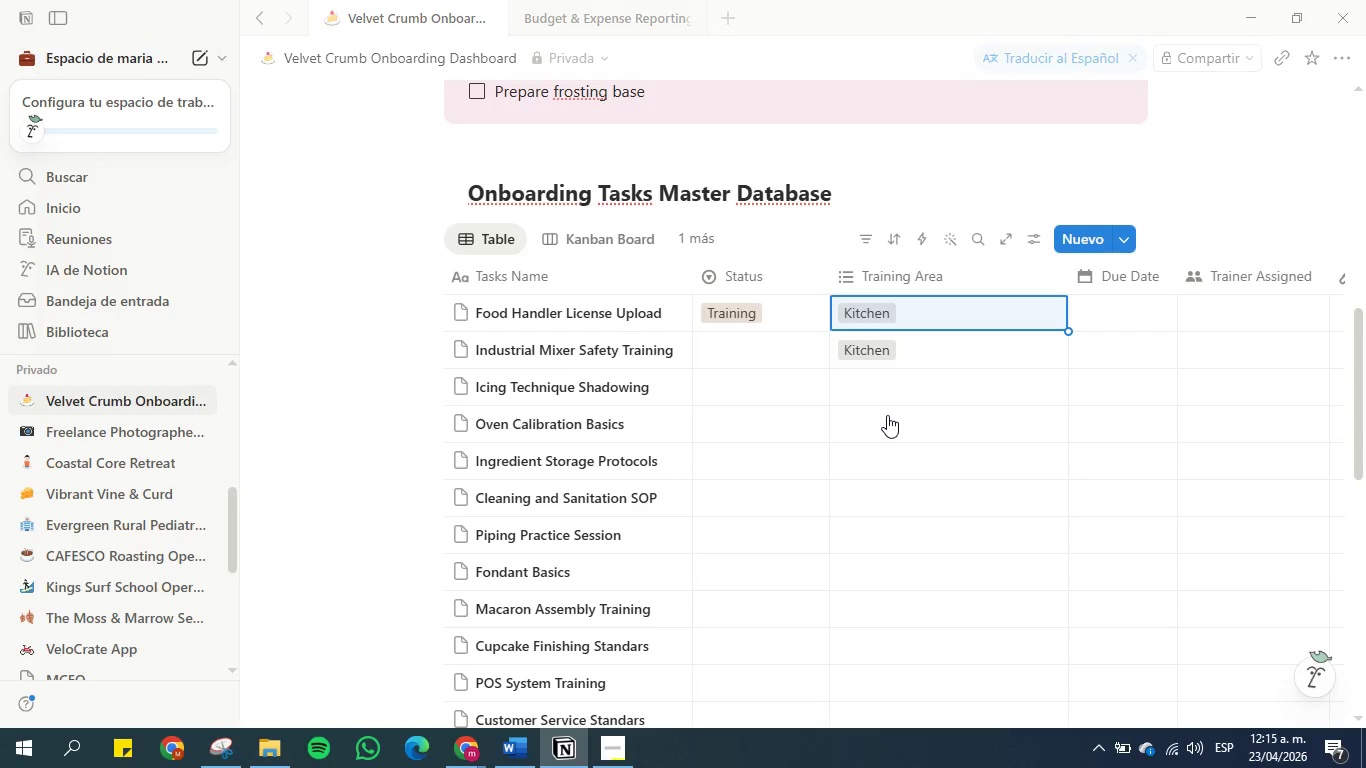 
key(ArrowUp)
 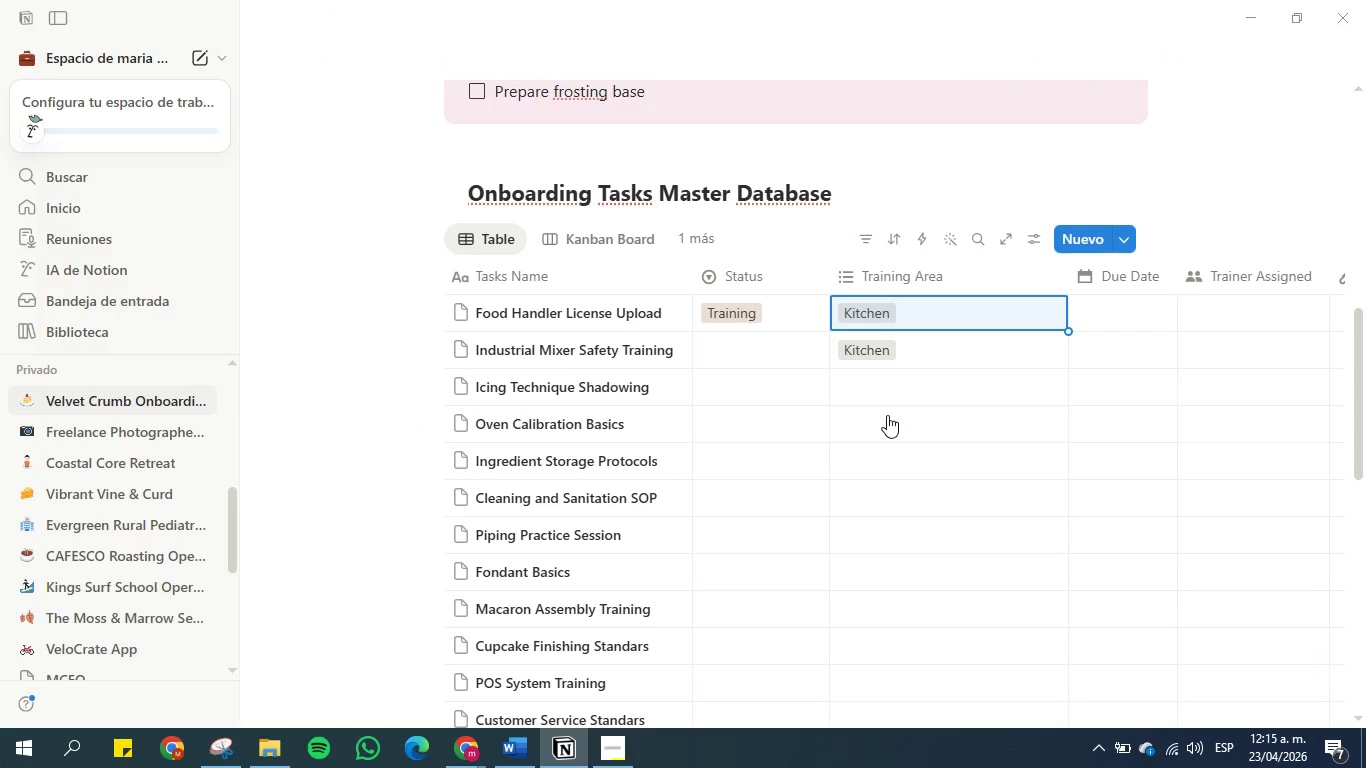 
key(ArrowDown)
 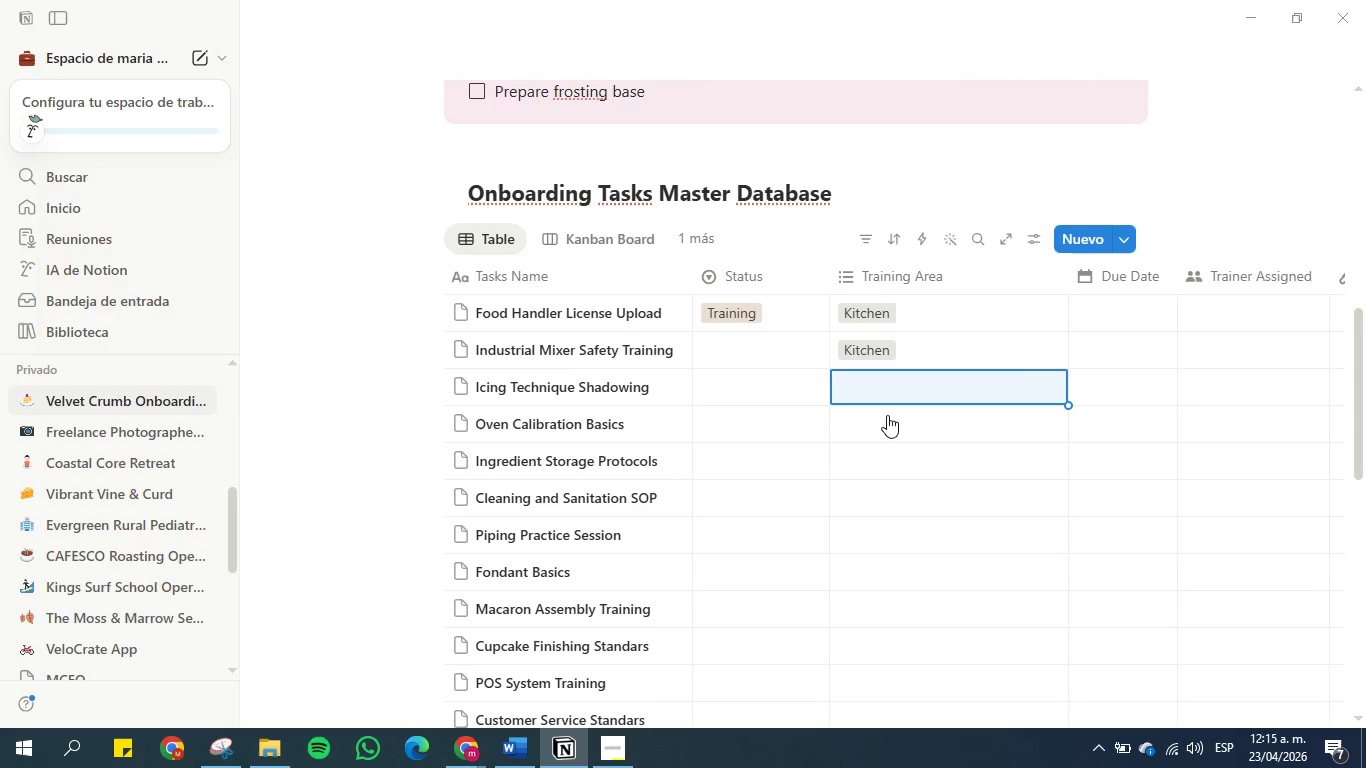 
key(ArrowDown)
 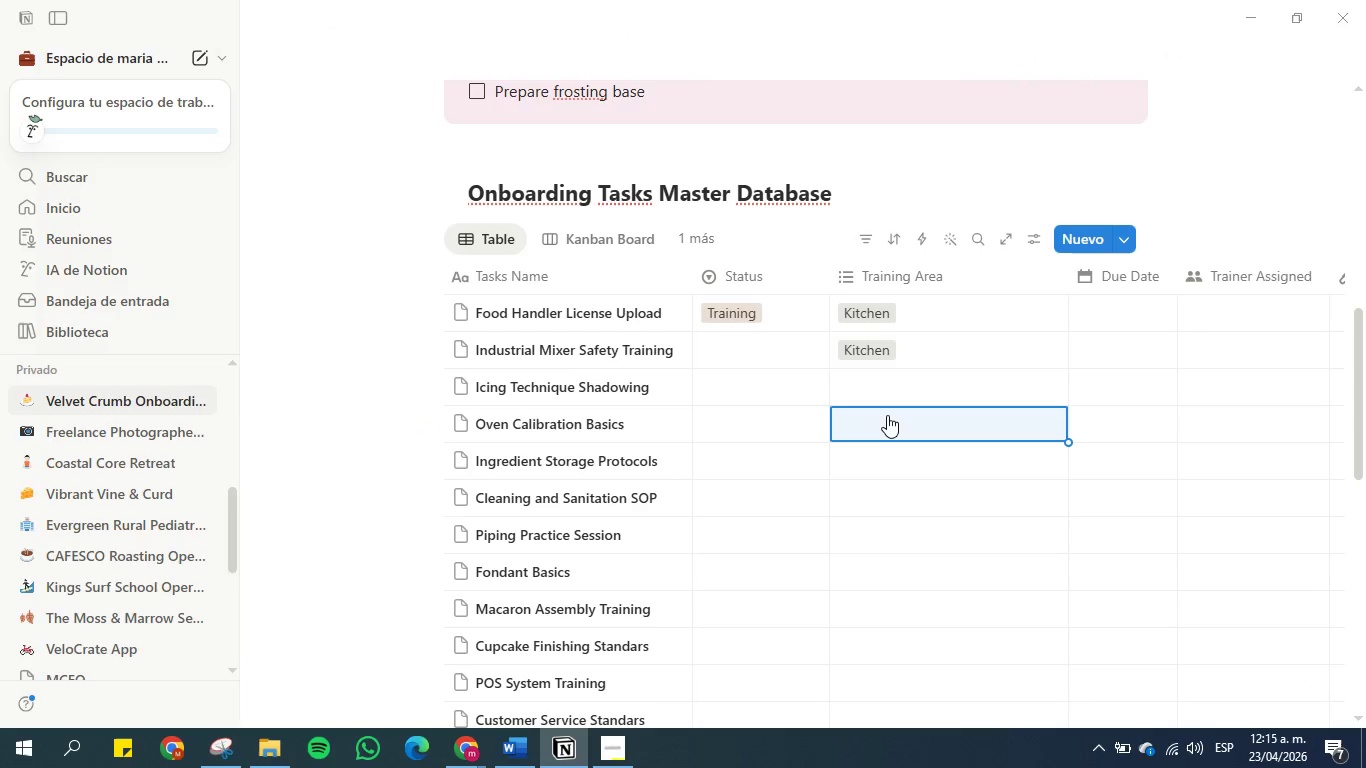 
key(ArrowDown)
 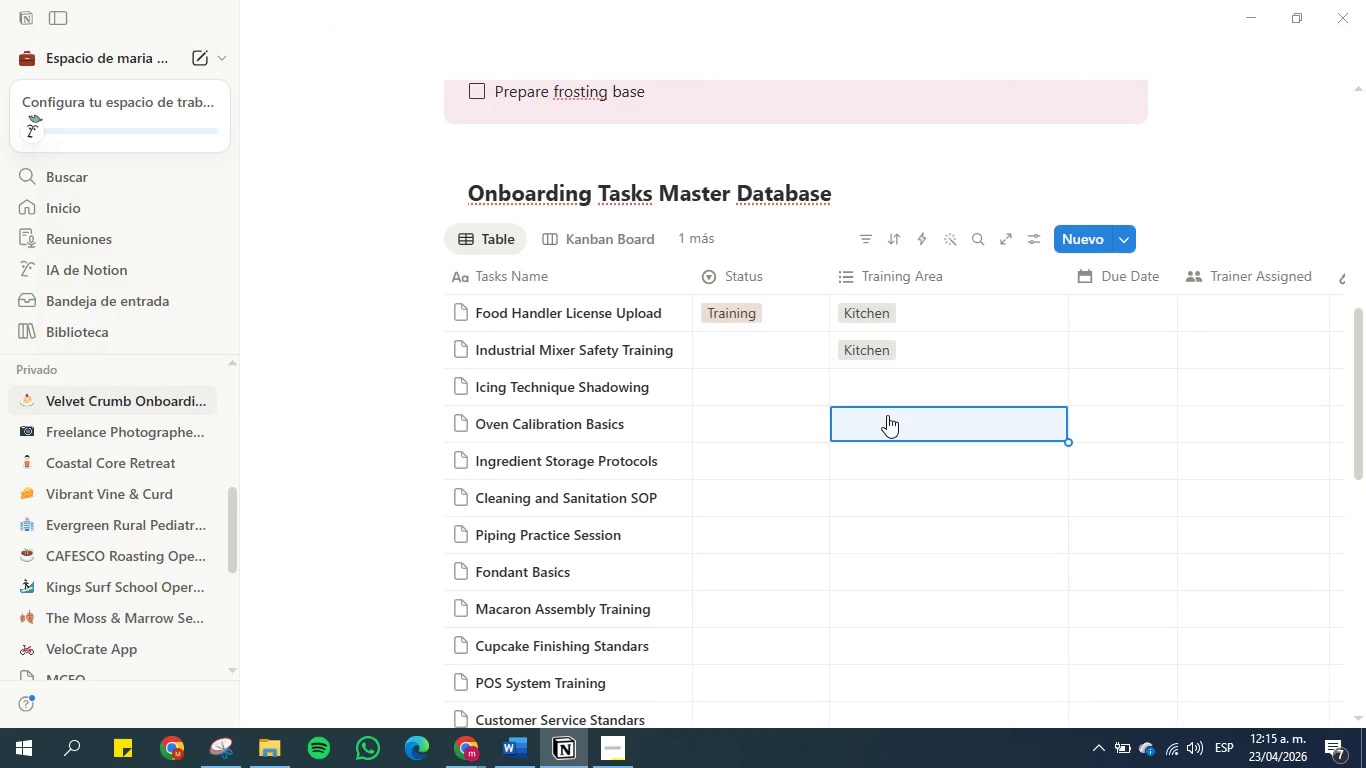 
key(Control+V)
 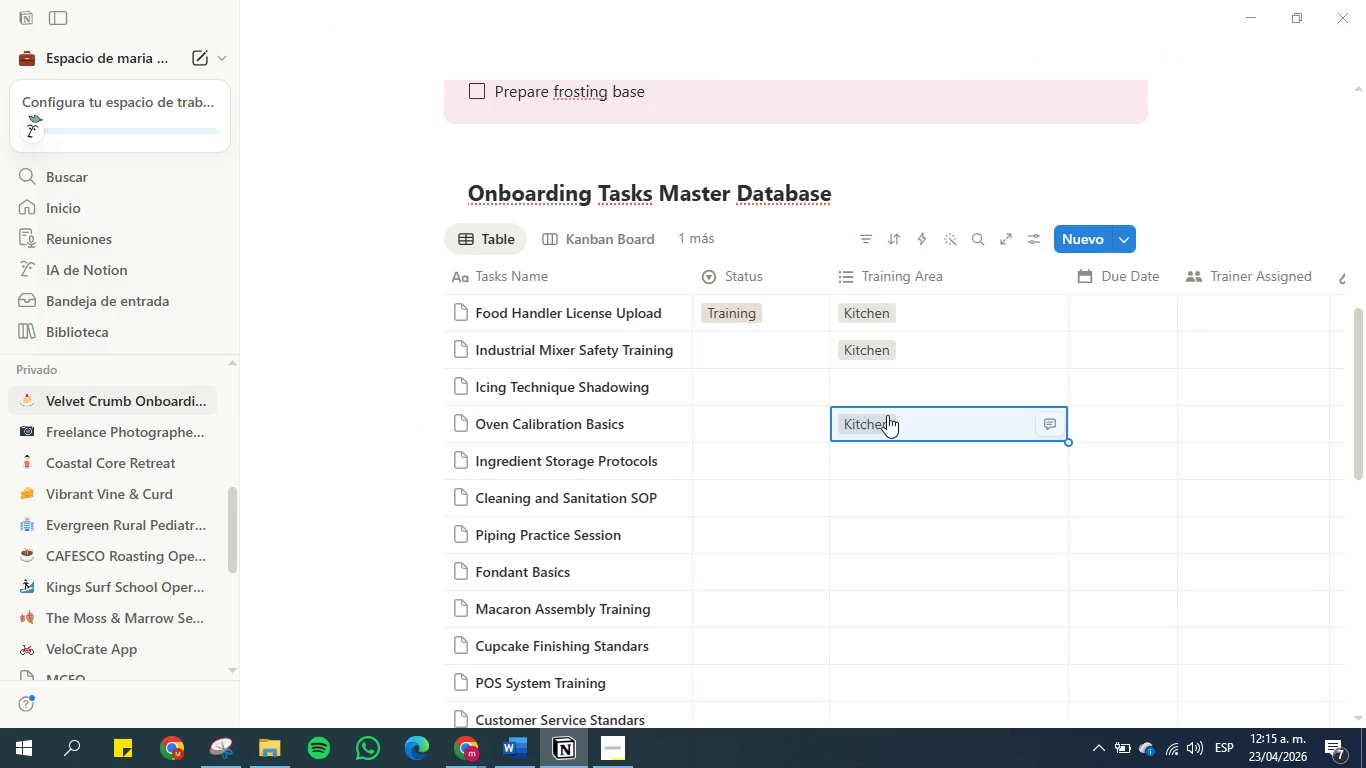 
key(ArrowDown)
 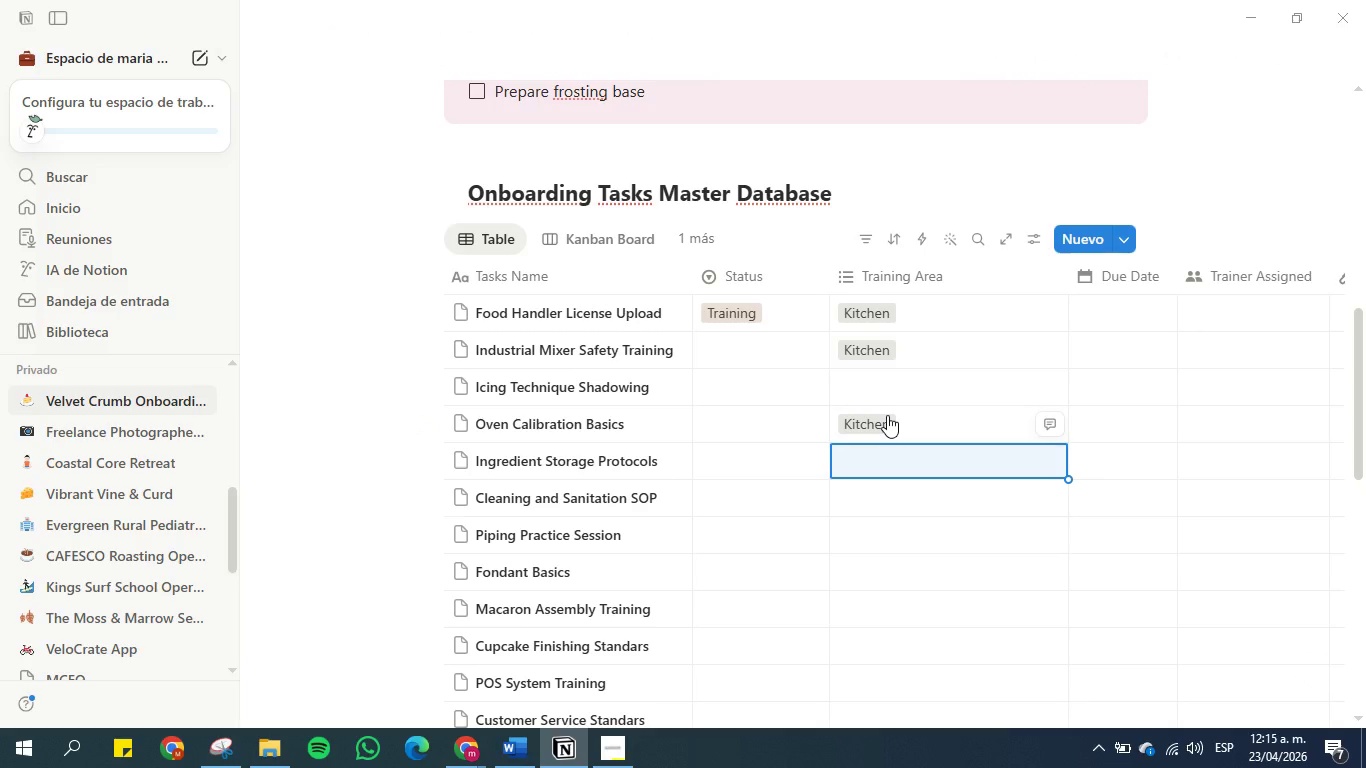 
key(Control+V)
 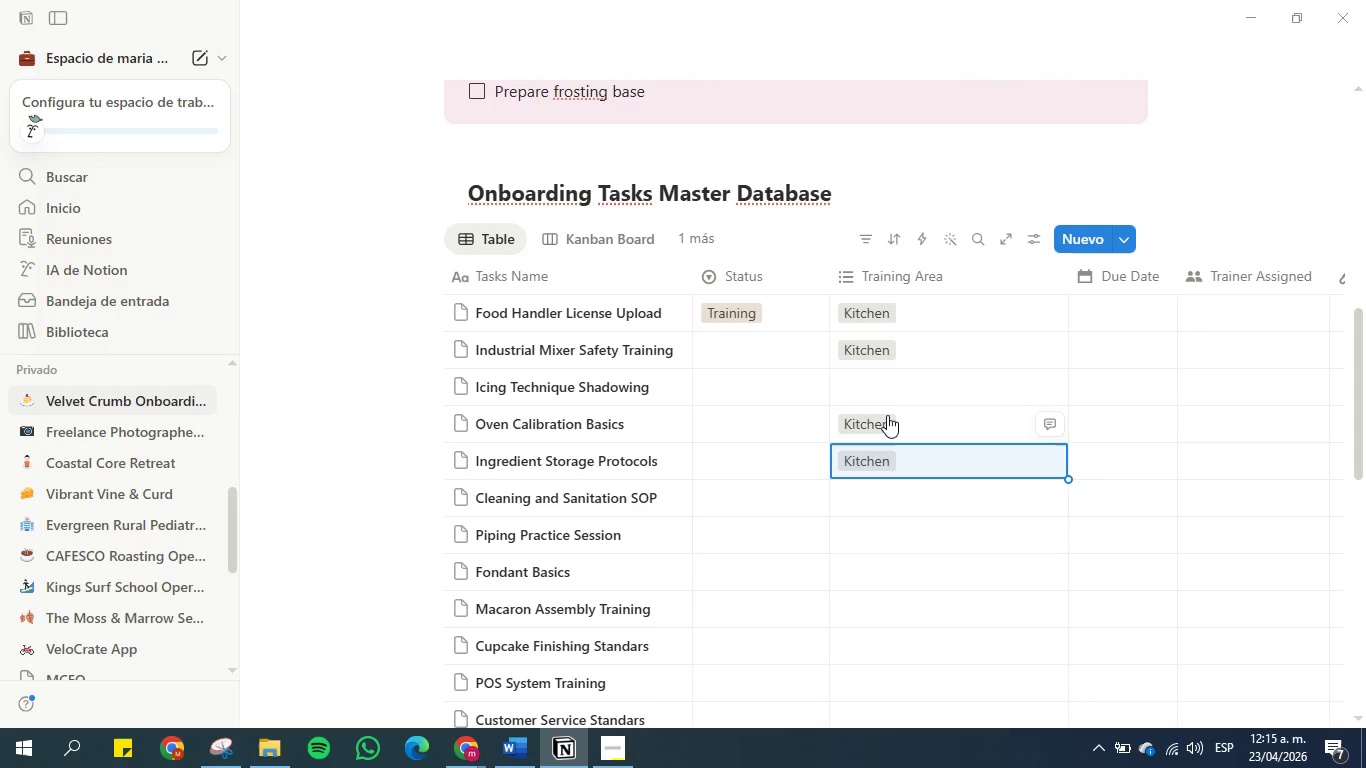 
key(ArrowDown)
 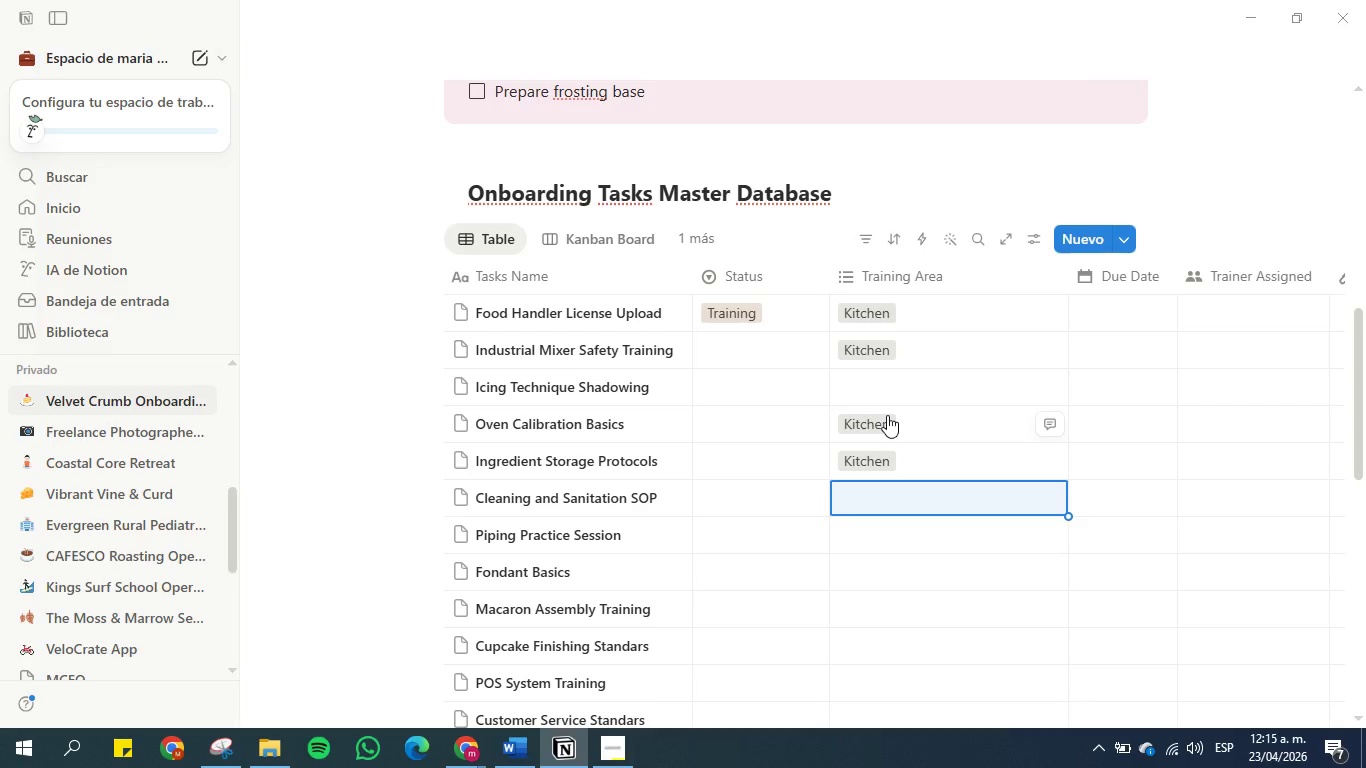 
key(Control+V)
 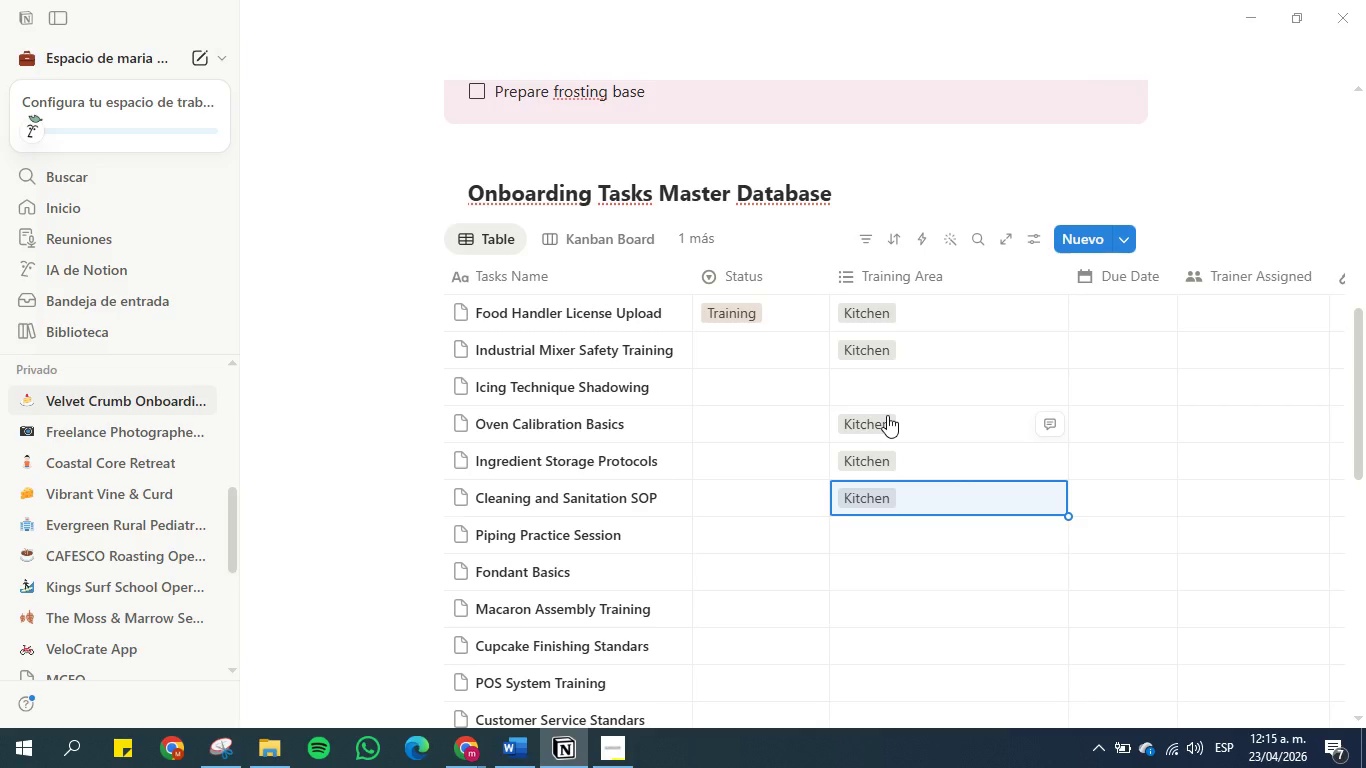 
key(ArrowDown)
 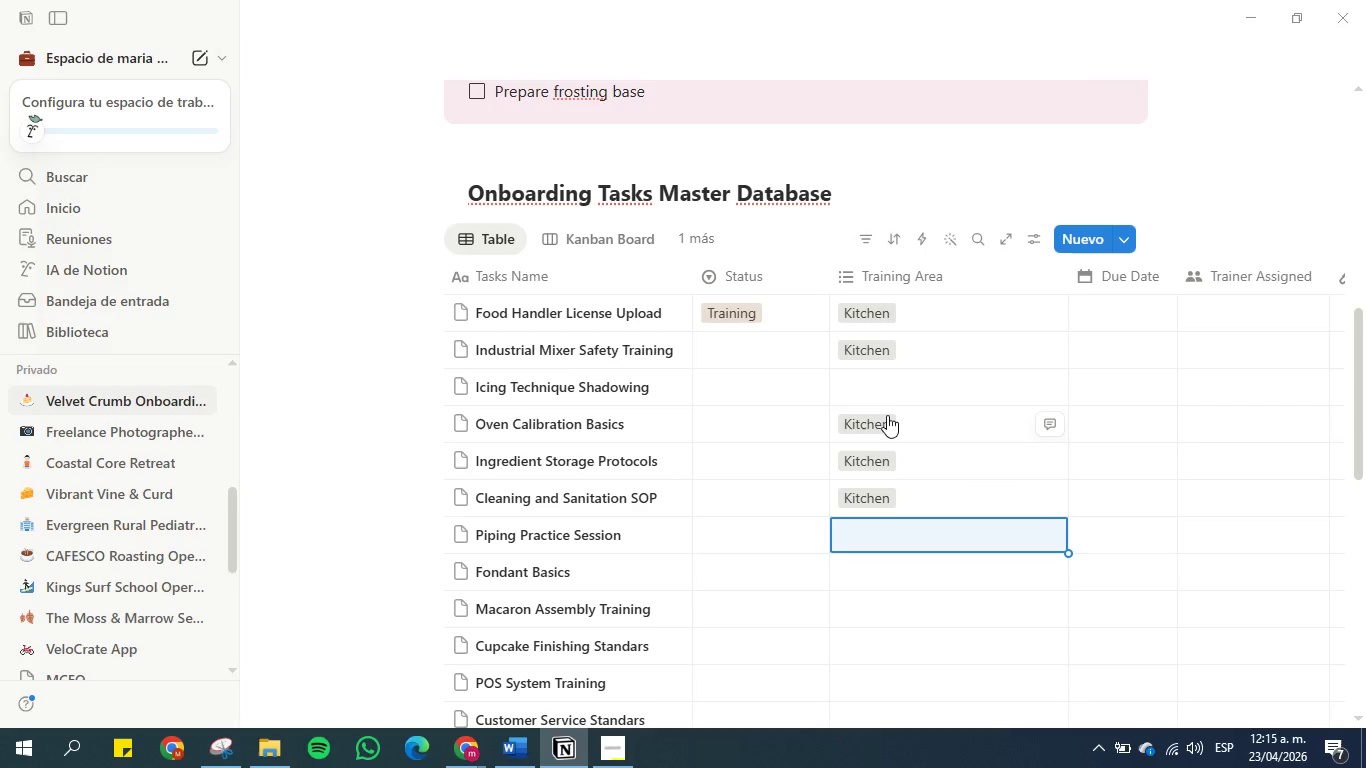 
key(Control+ControlLeft)
 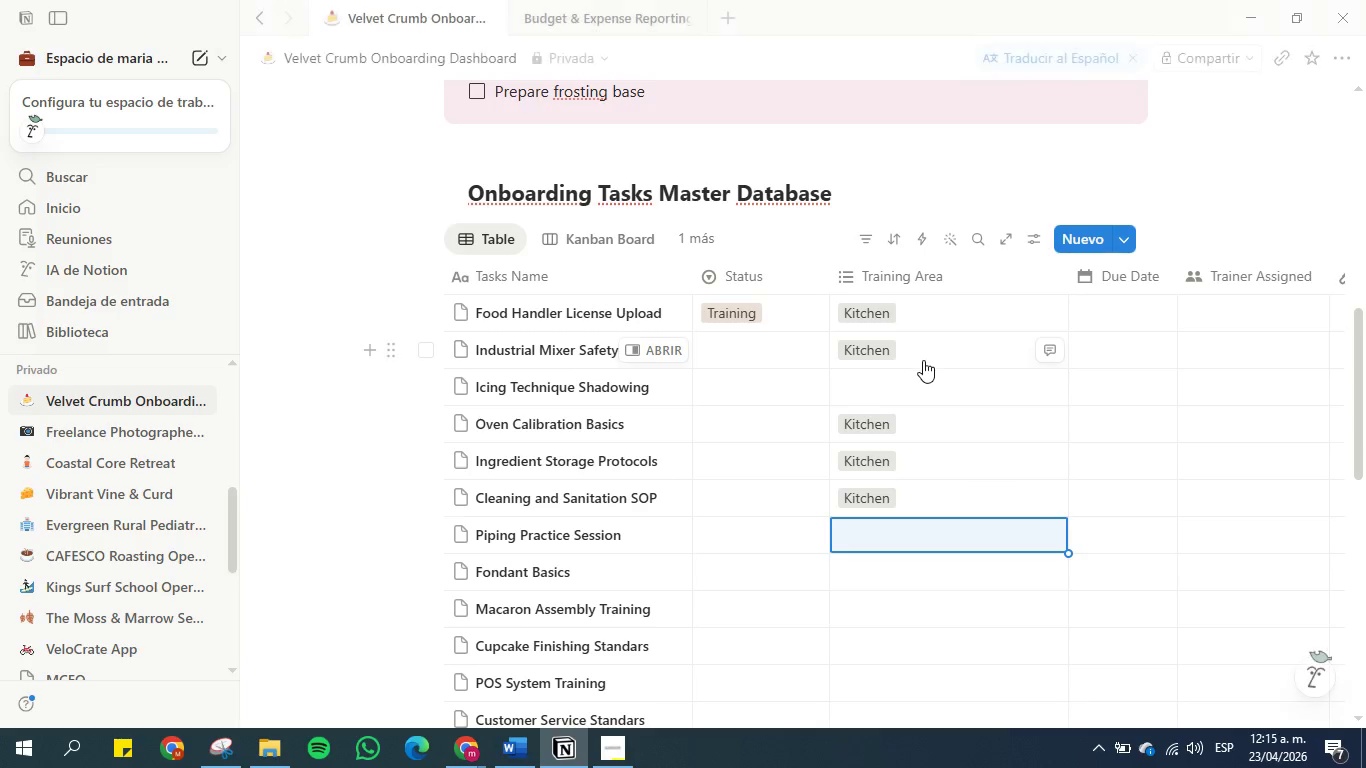 
left_click([908, 372])
 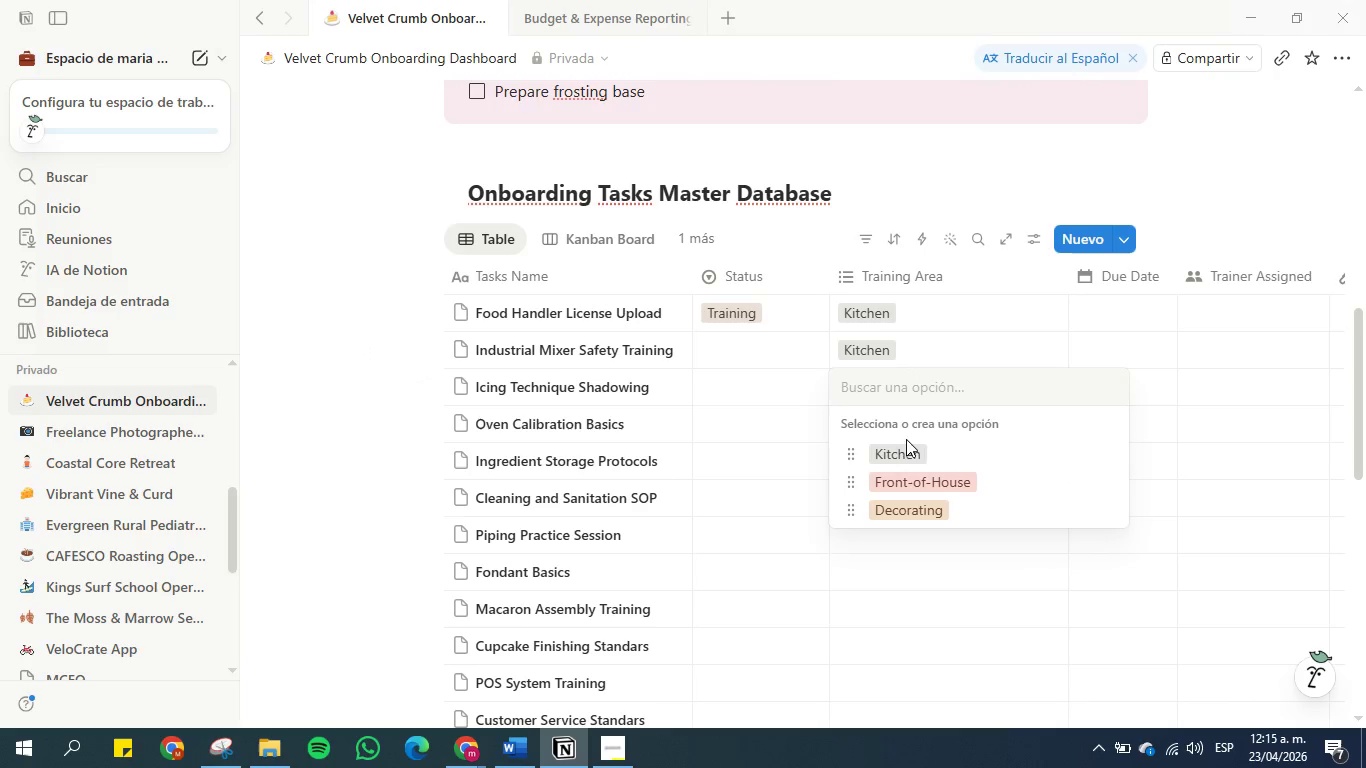 
left_click([907, 508])
 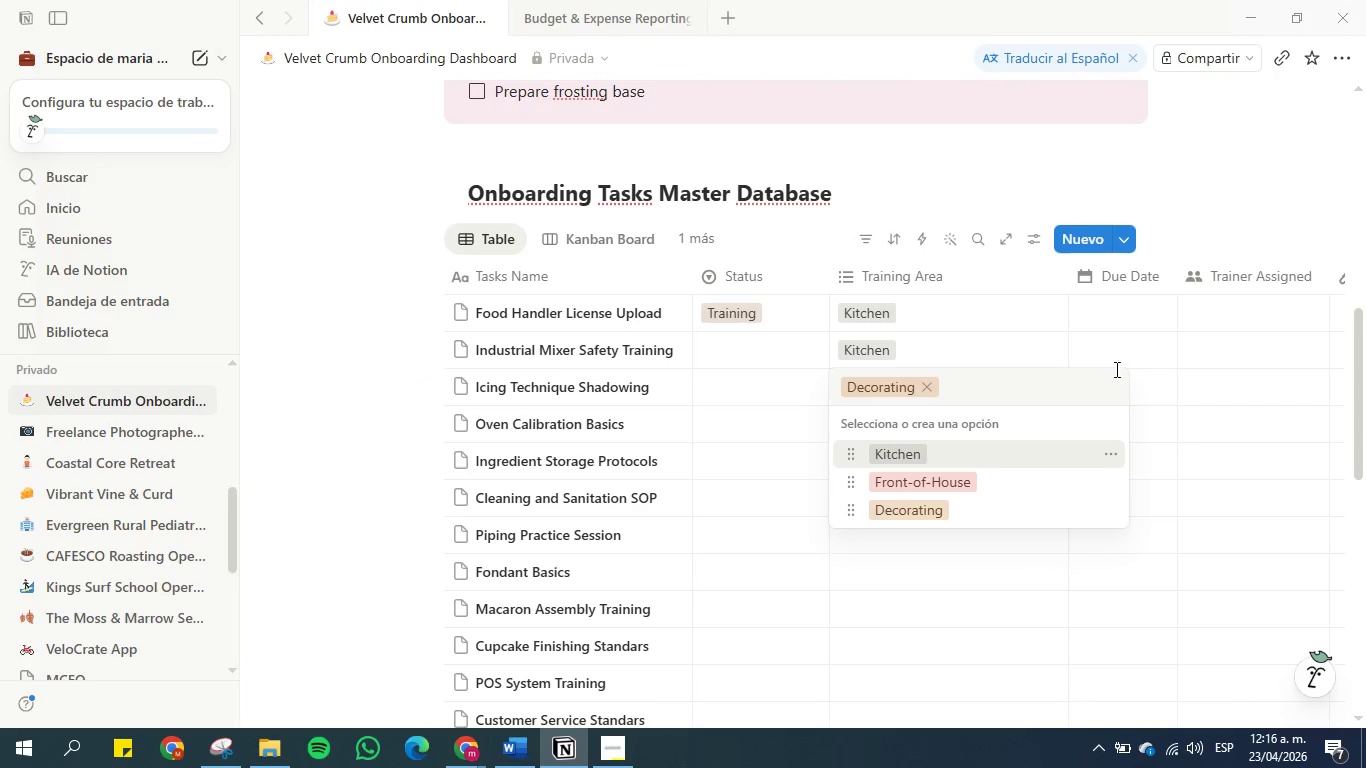 
left_click([1148, 371])
 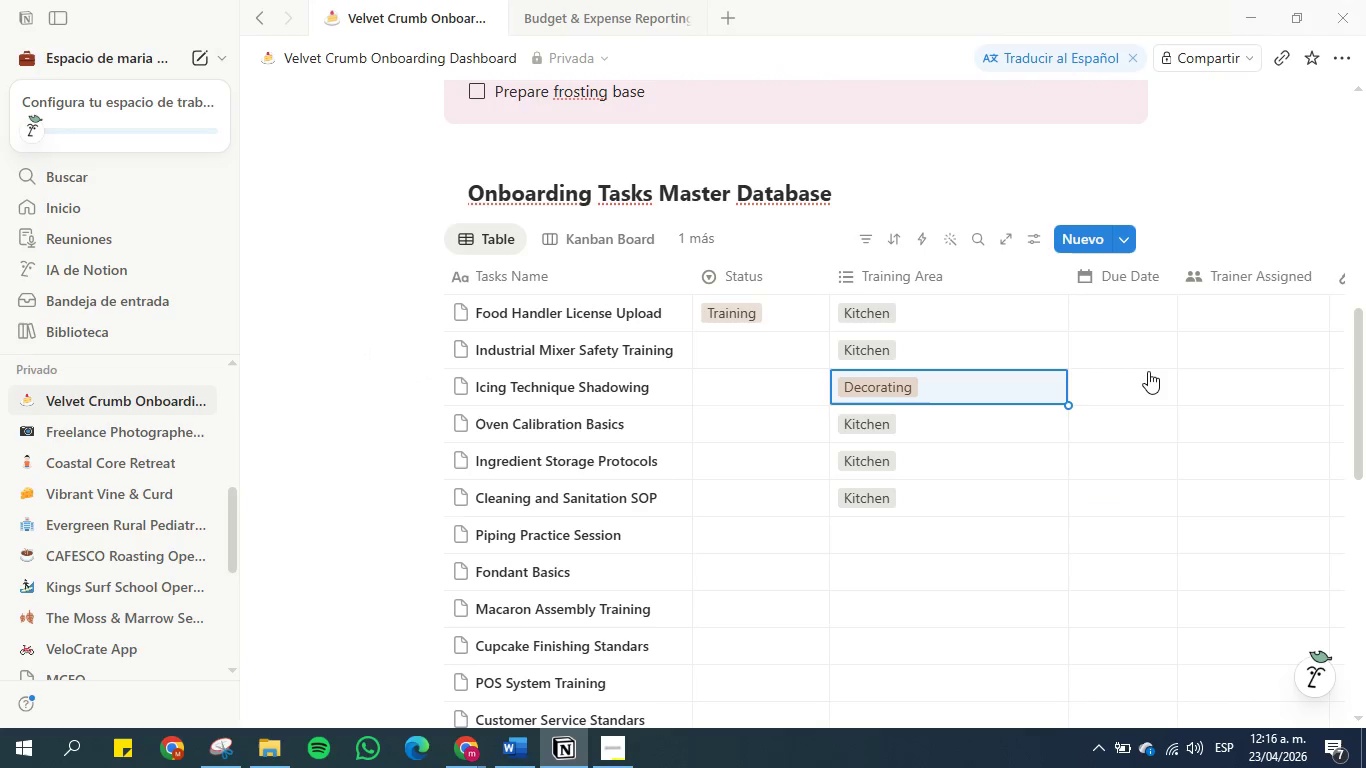 
key(Control+C)
 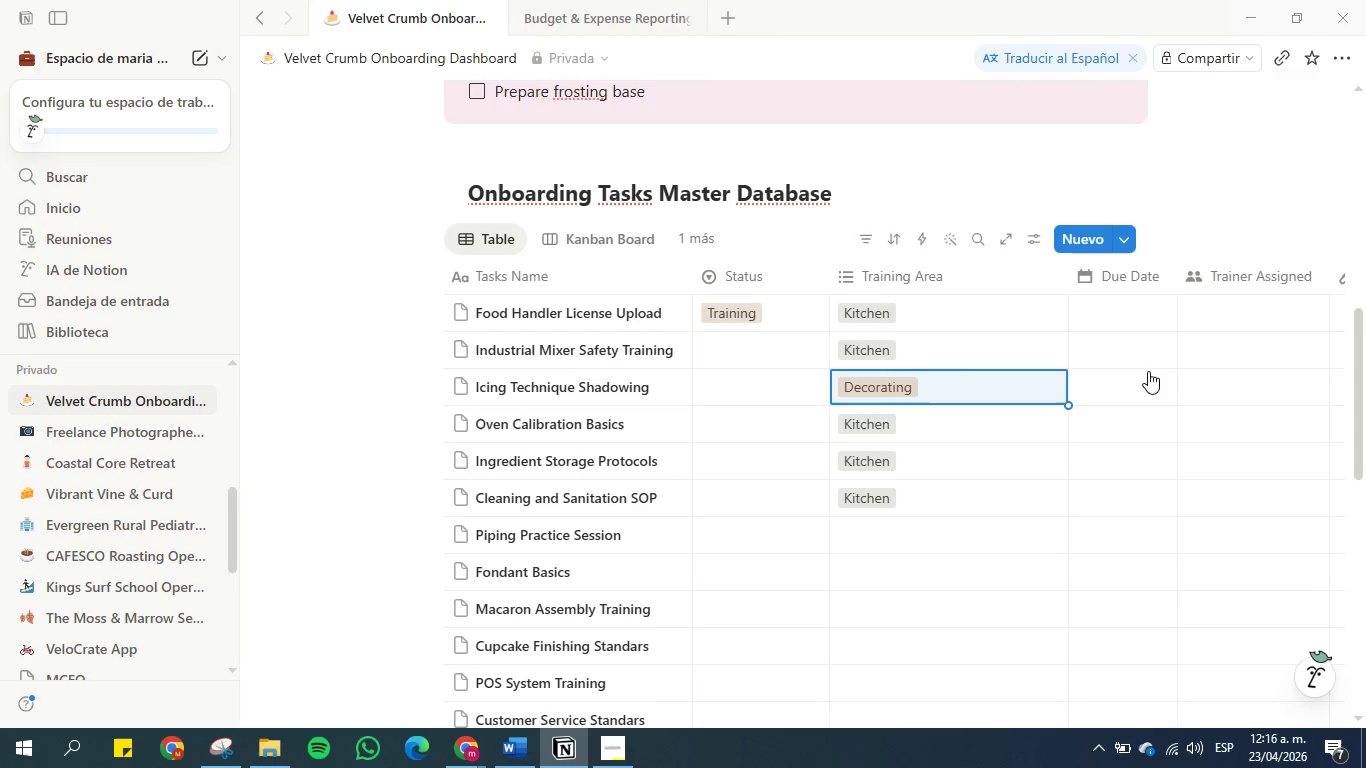 
key(ArrowDown)
 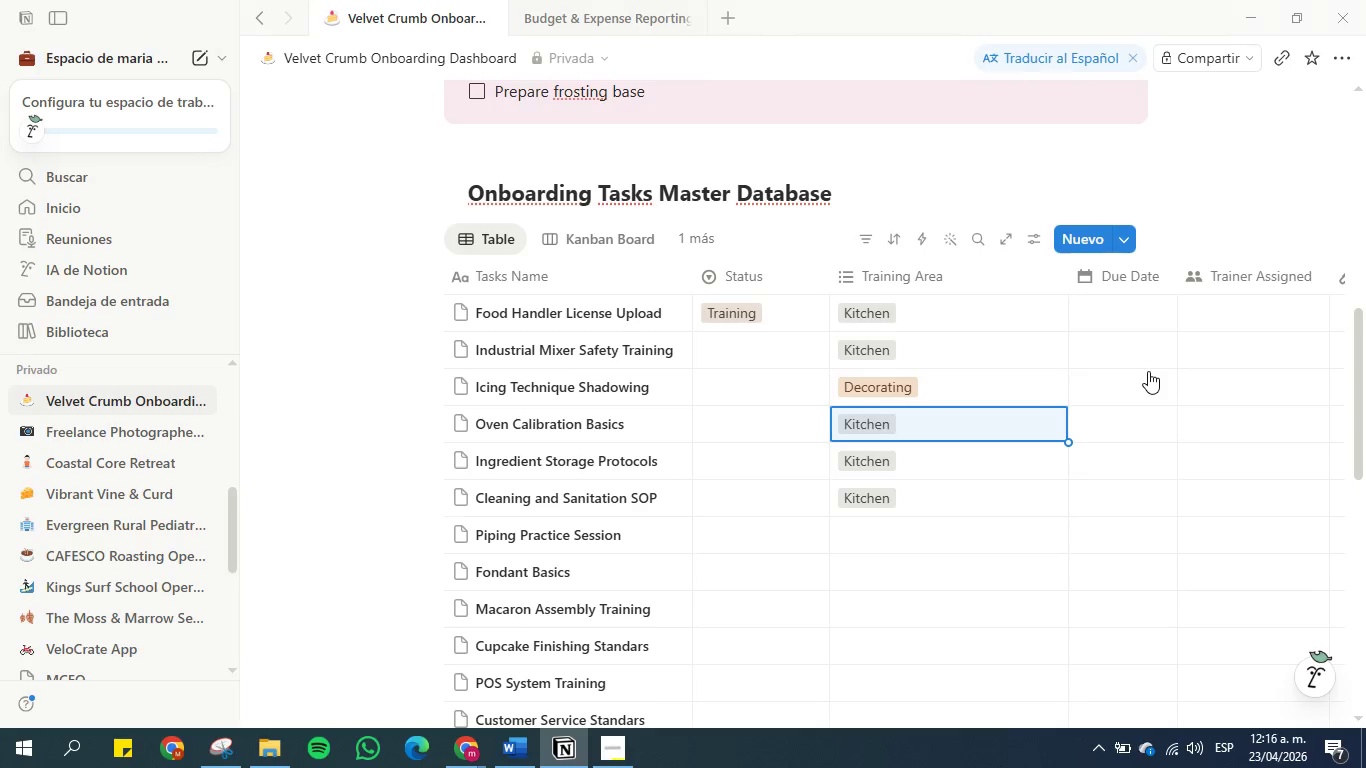 
key(ArrowDown)
 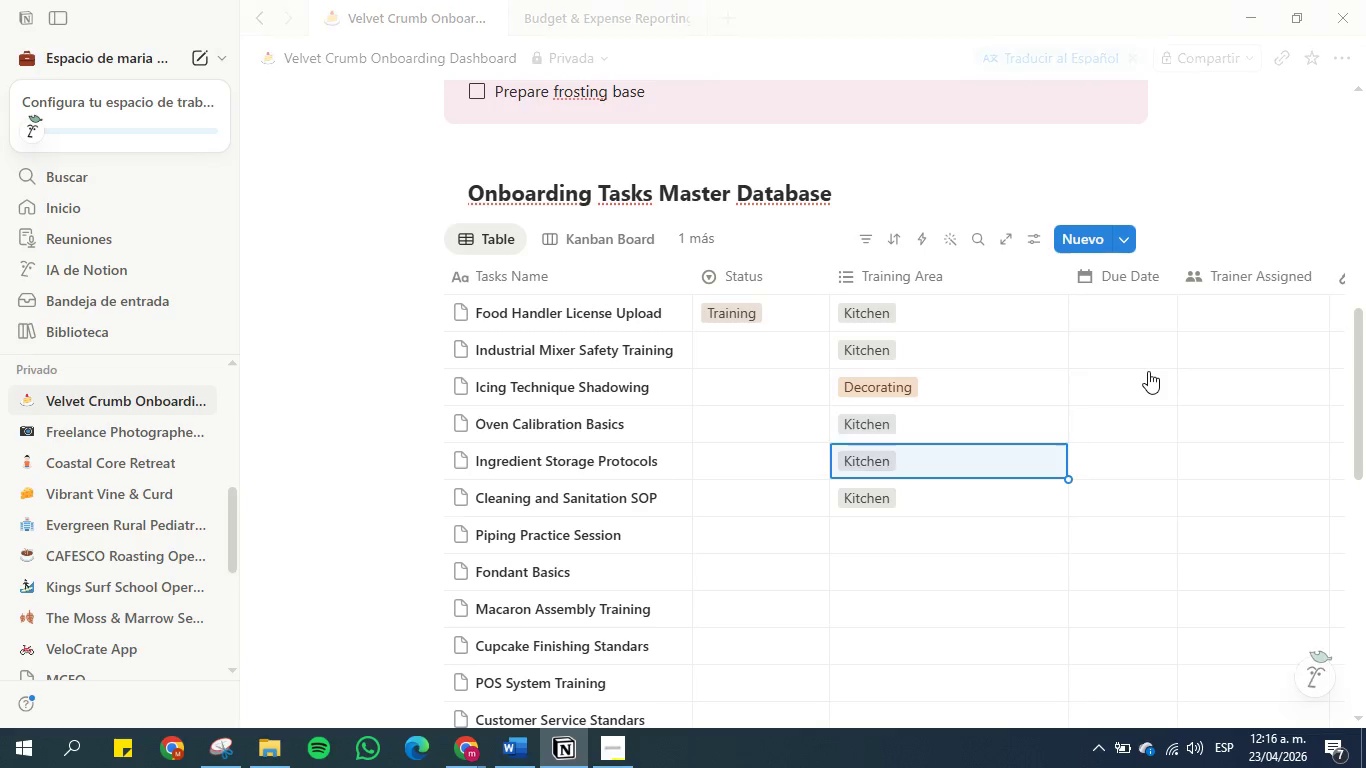 
key(ArrowDown)
 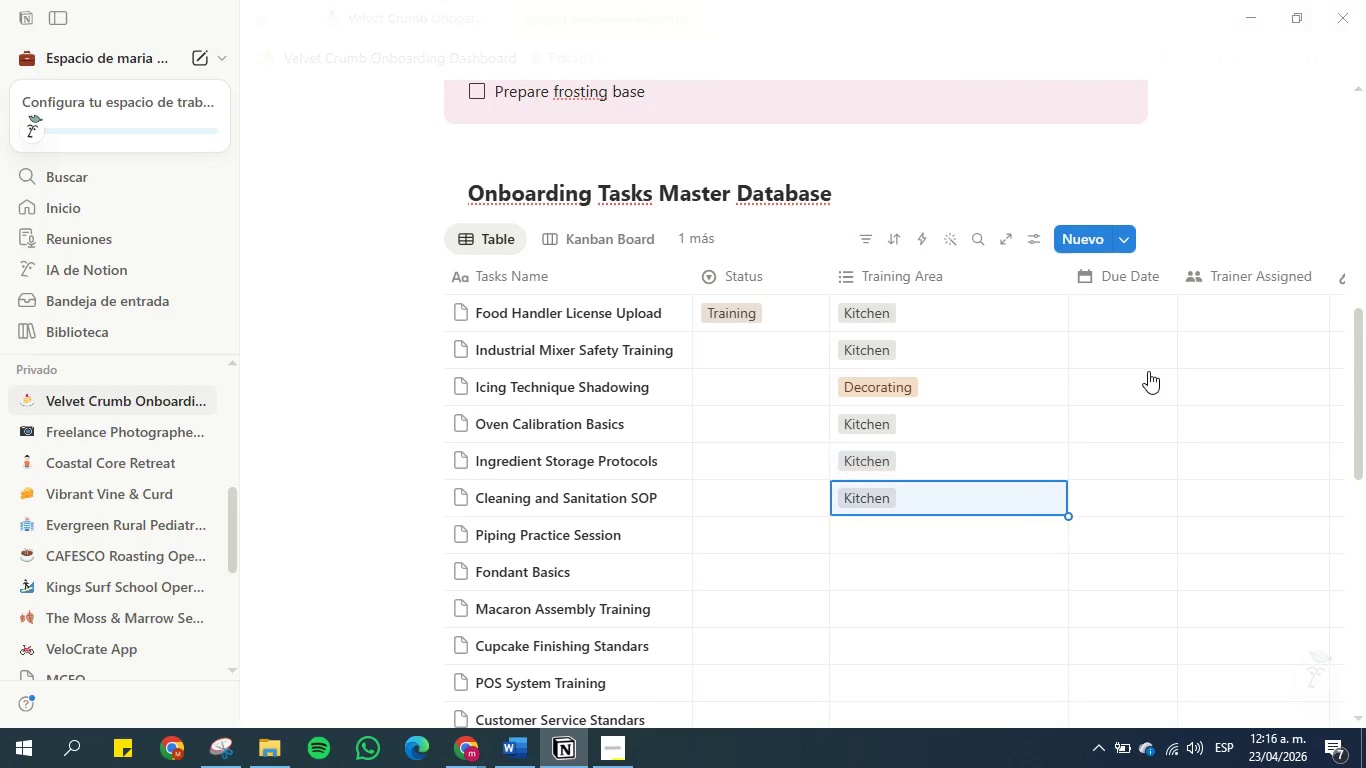 
key(ArrowDown)
 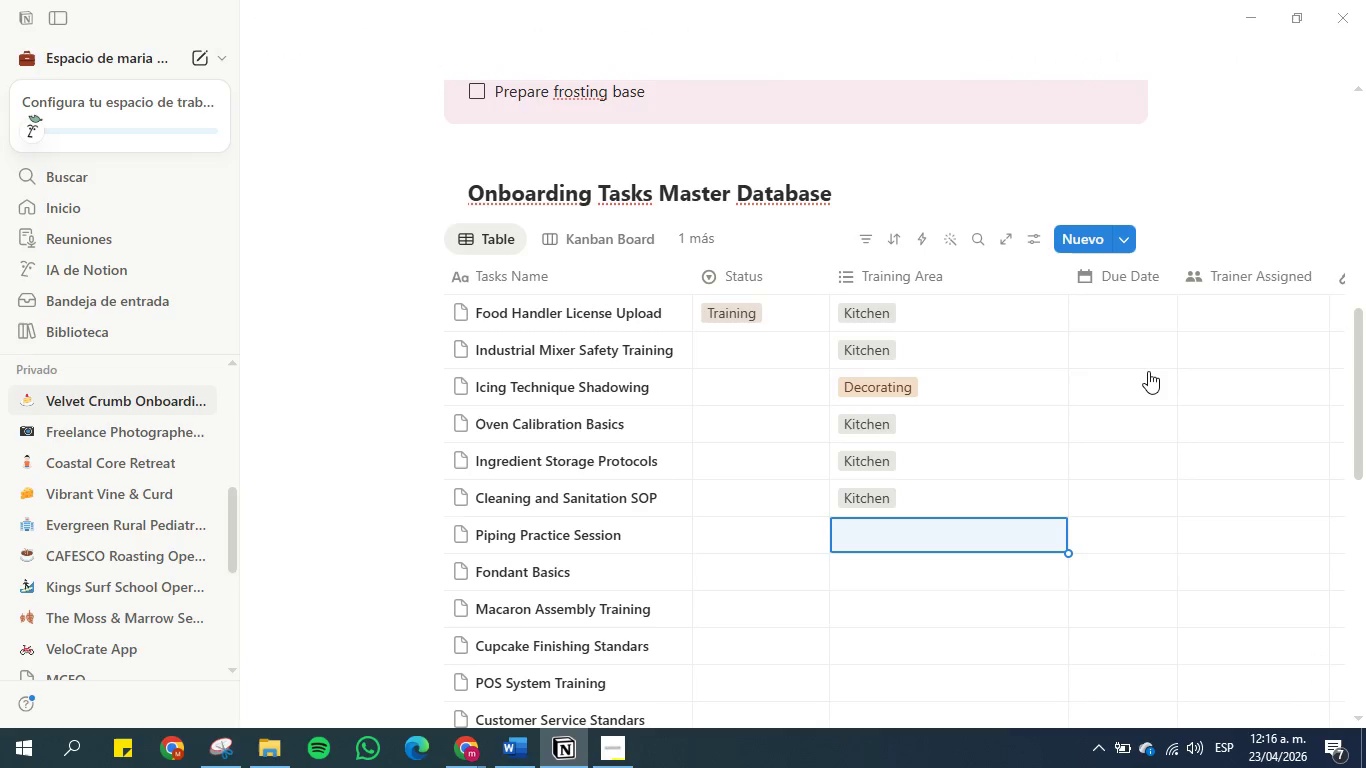 
key(Control+V)
 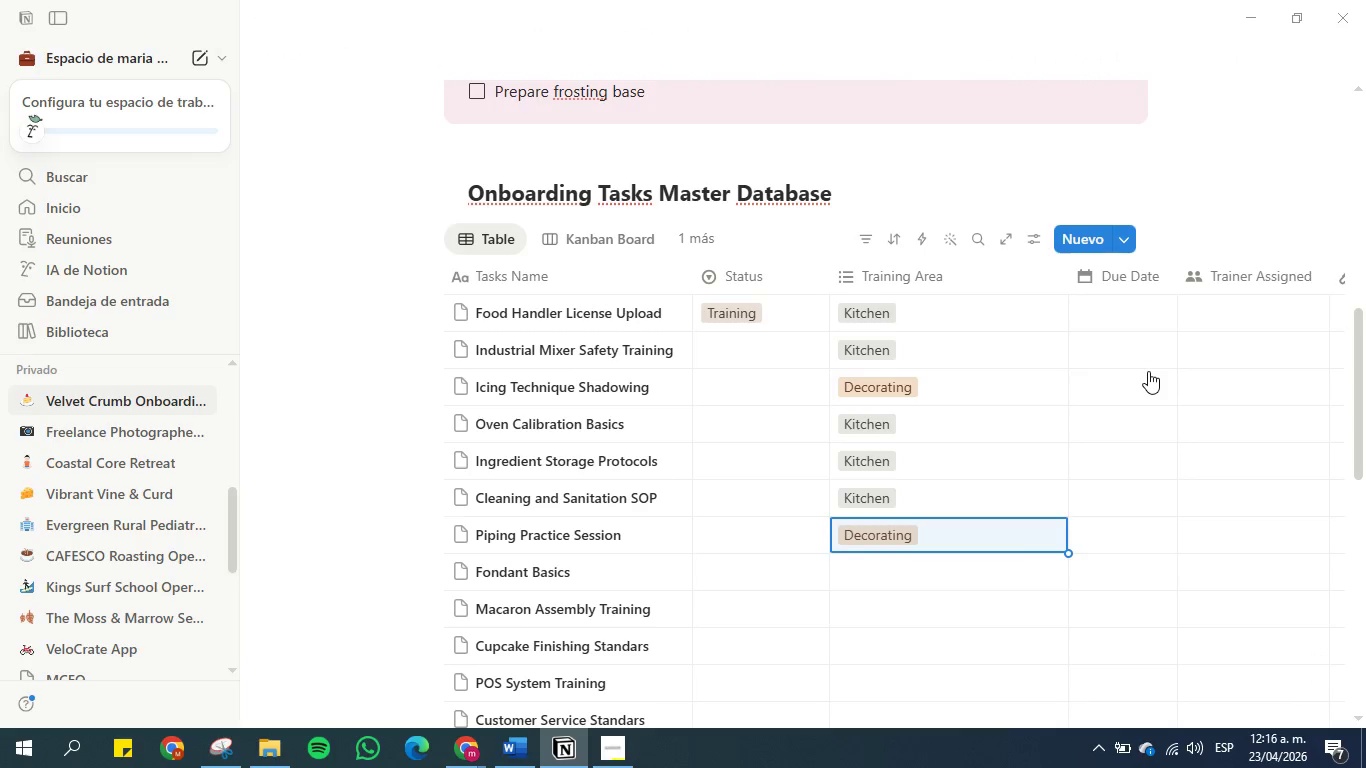 
key(ArrowDown)
 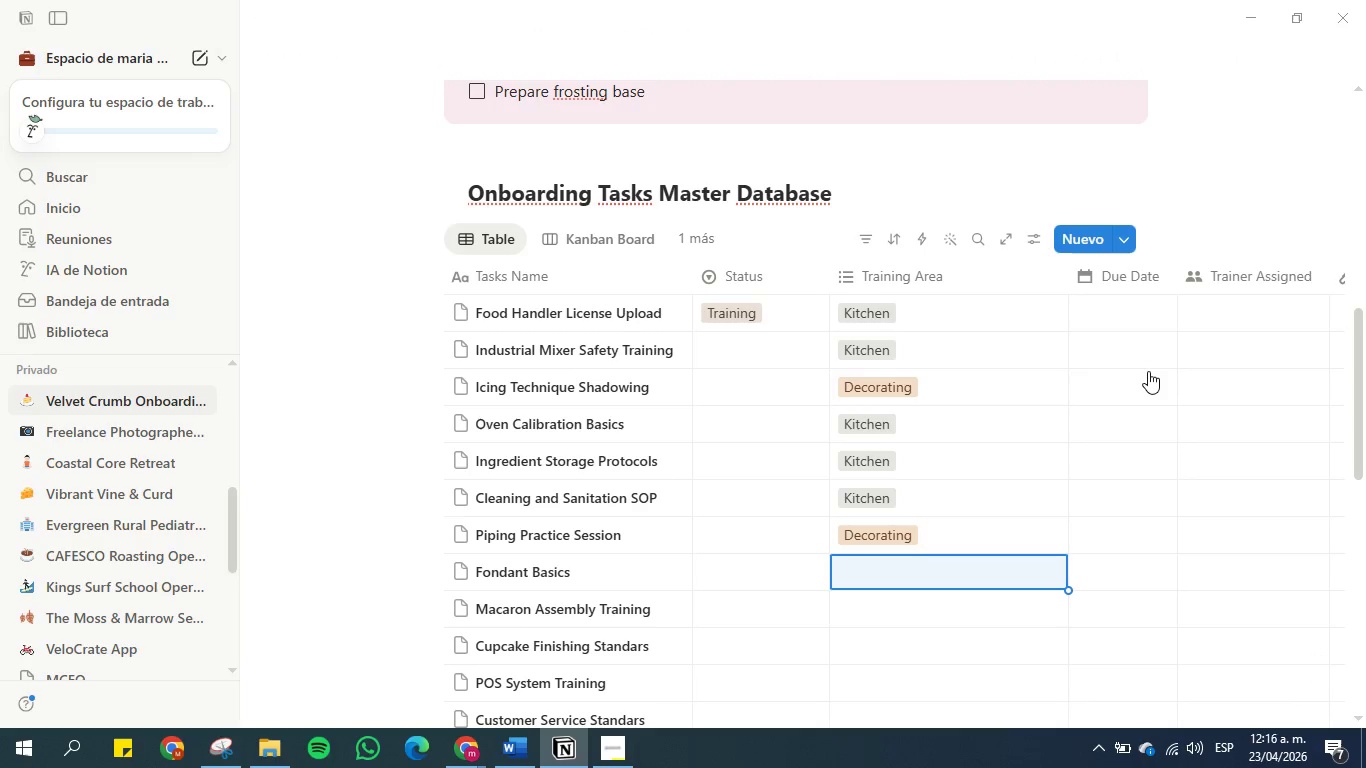 
key(Control+V)
 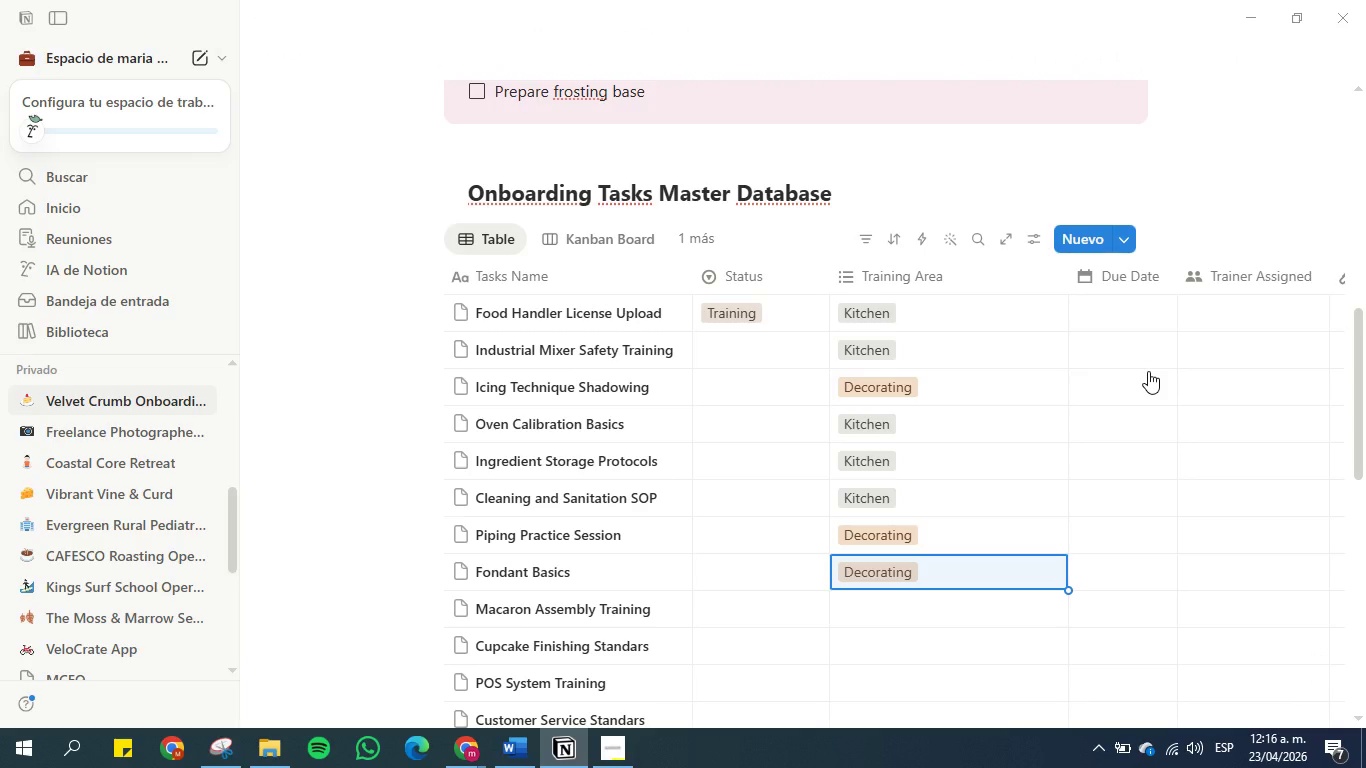 
key(ArrowDown)
 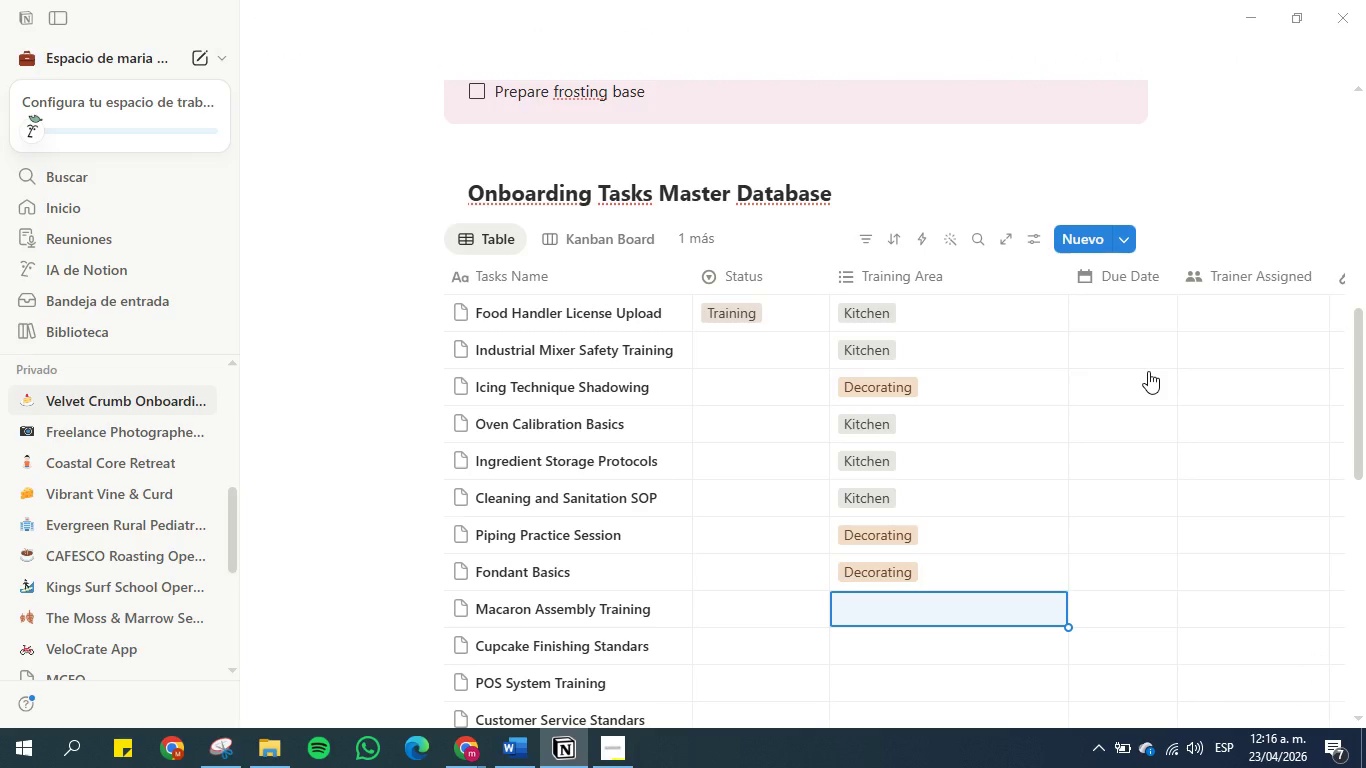 
key(Control+V)
 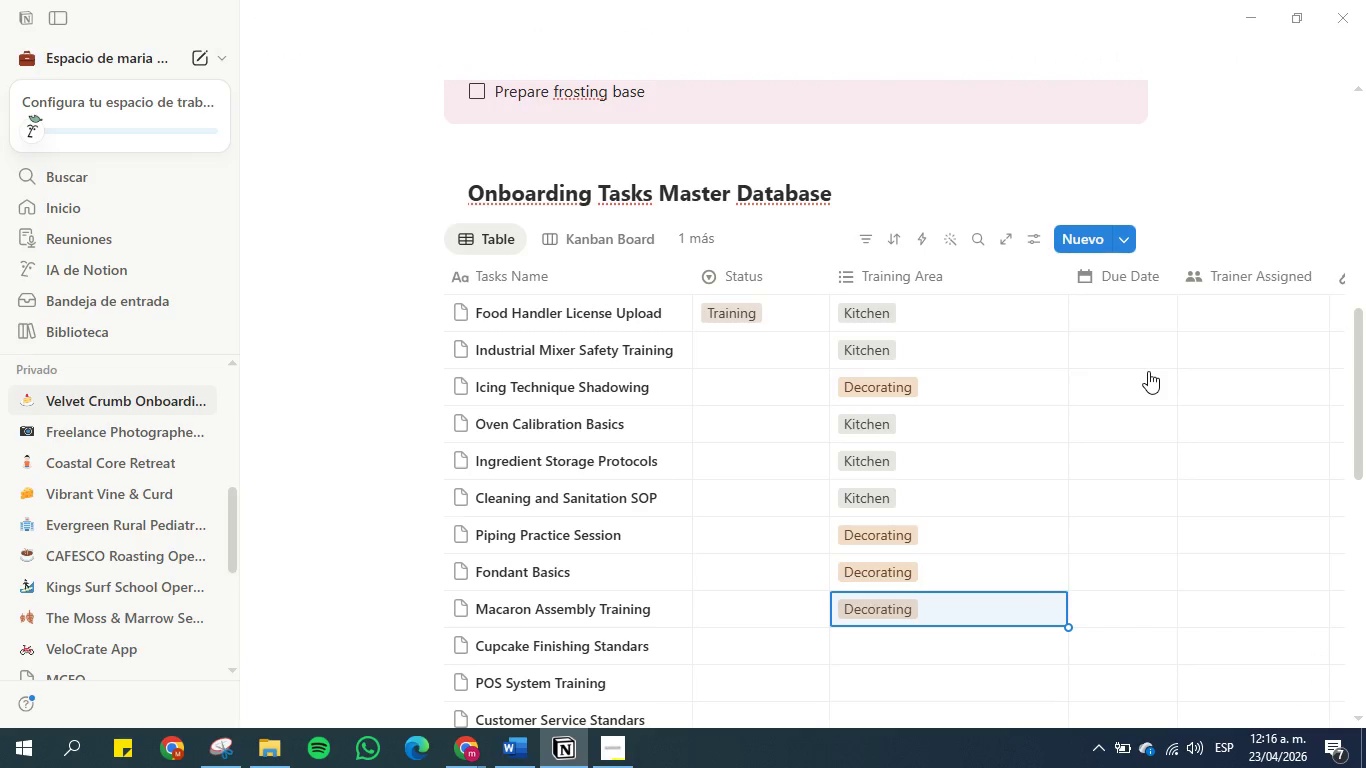 
key(ArrowDown)
 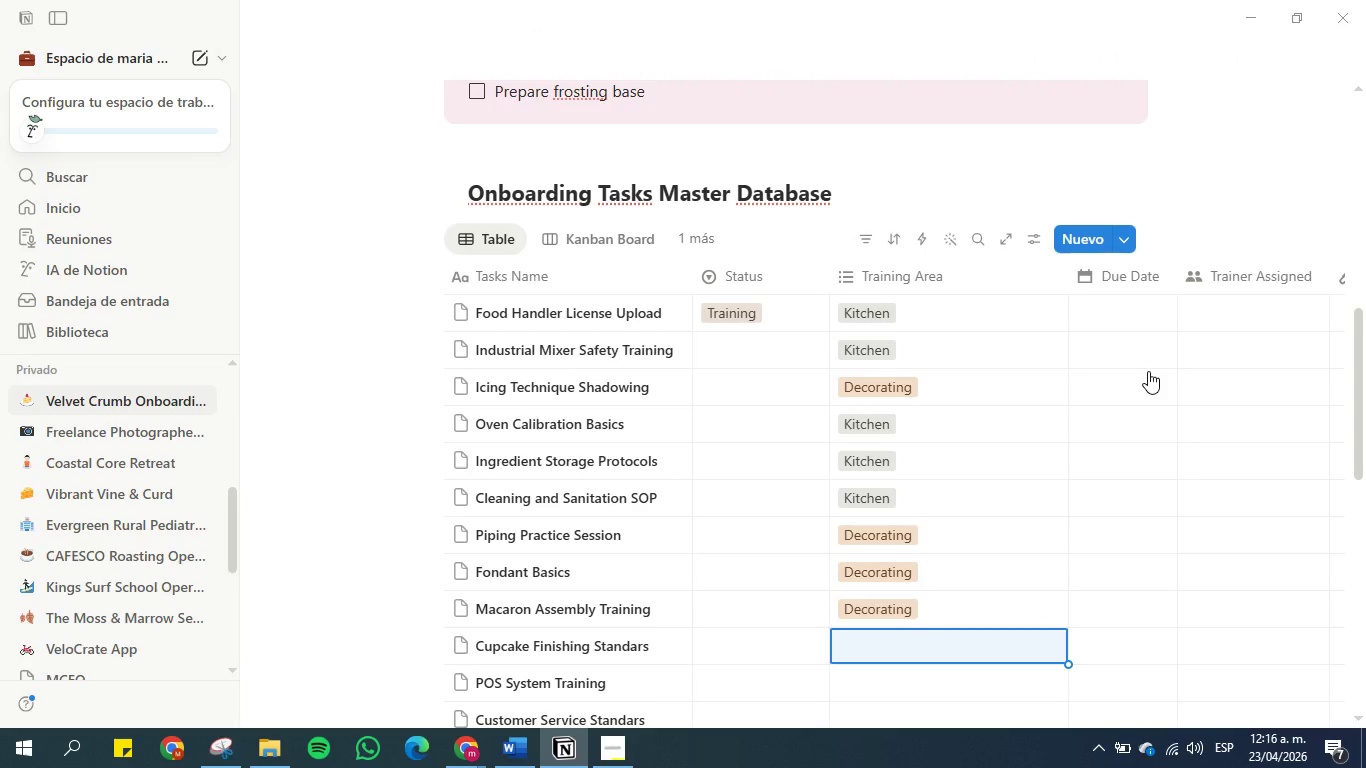 
key(Control+V)
 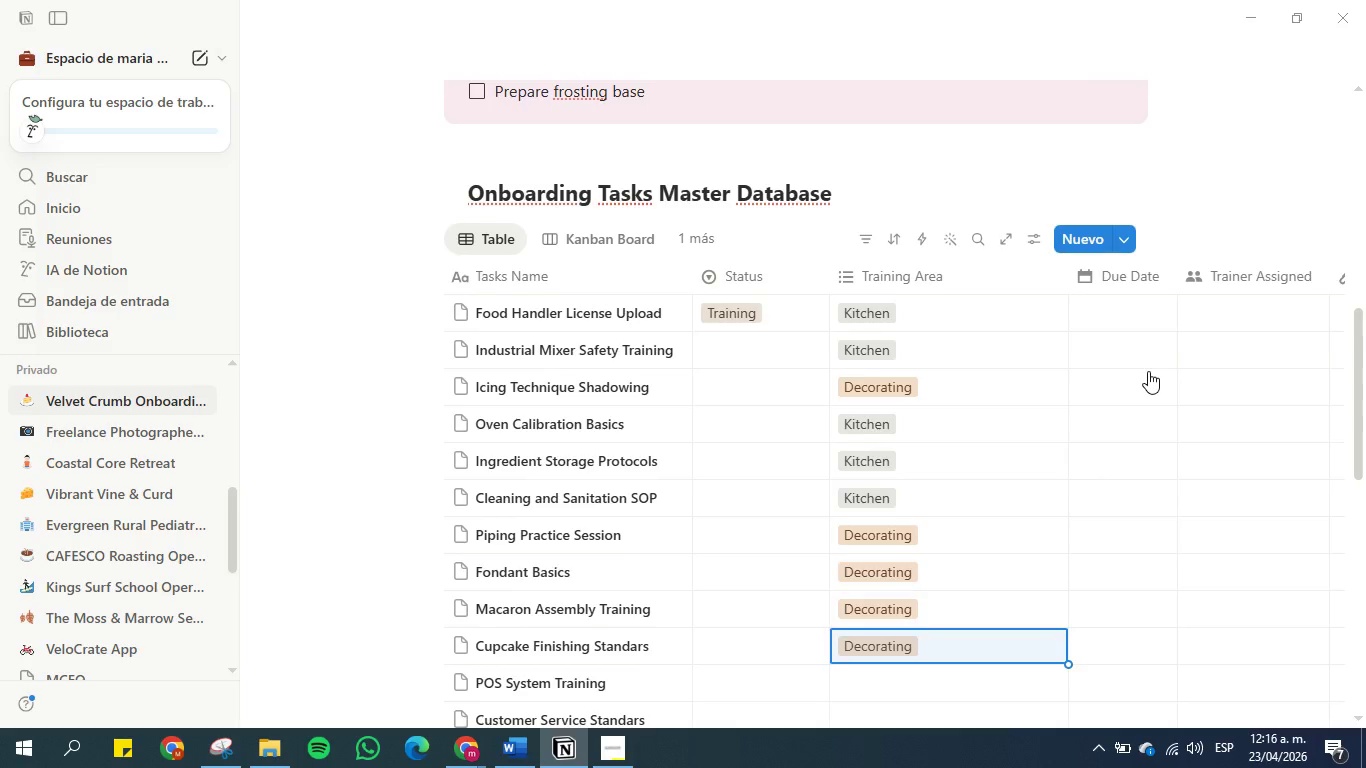 
key(Control+ArrowDown)
 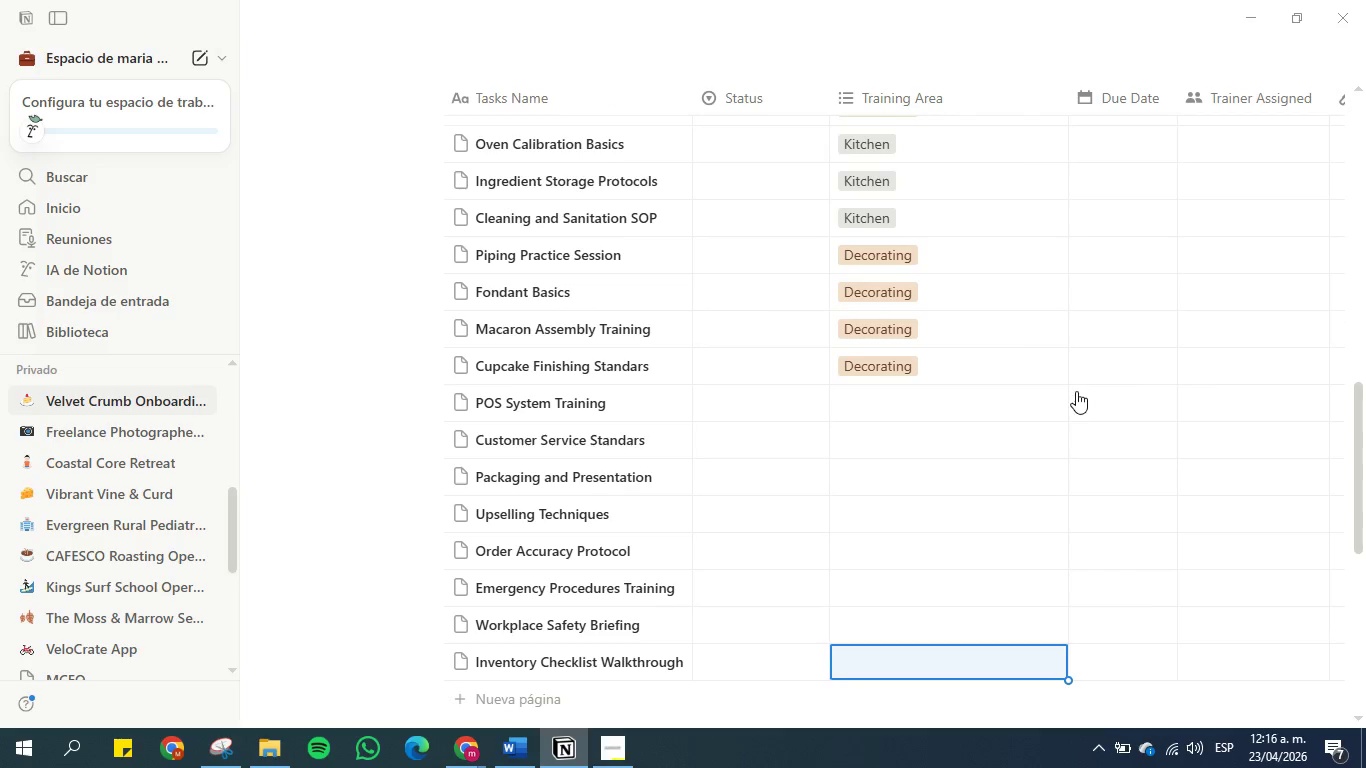 
left_click([945, 395])
 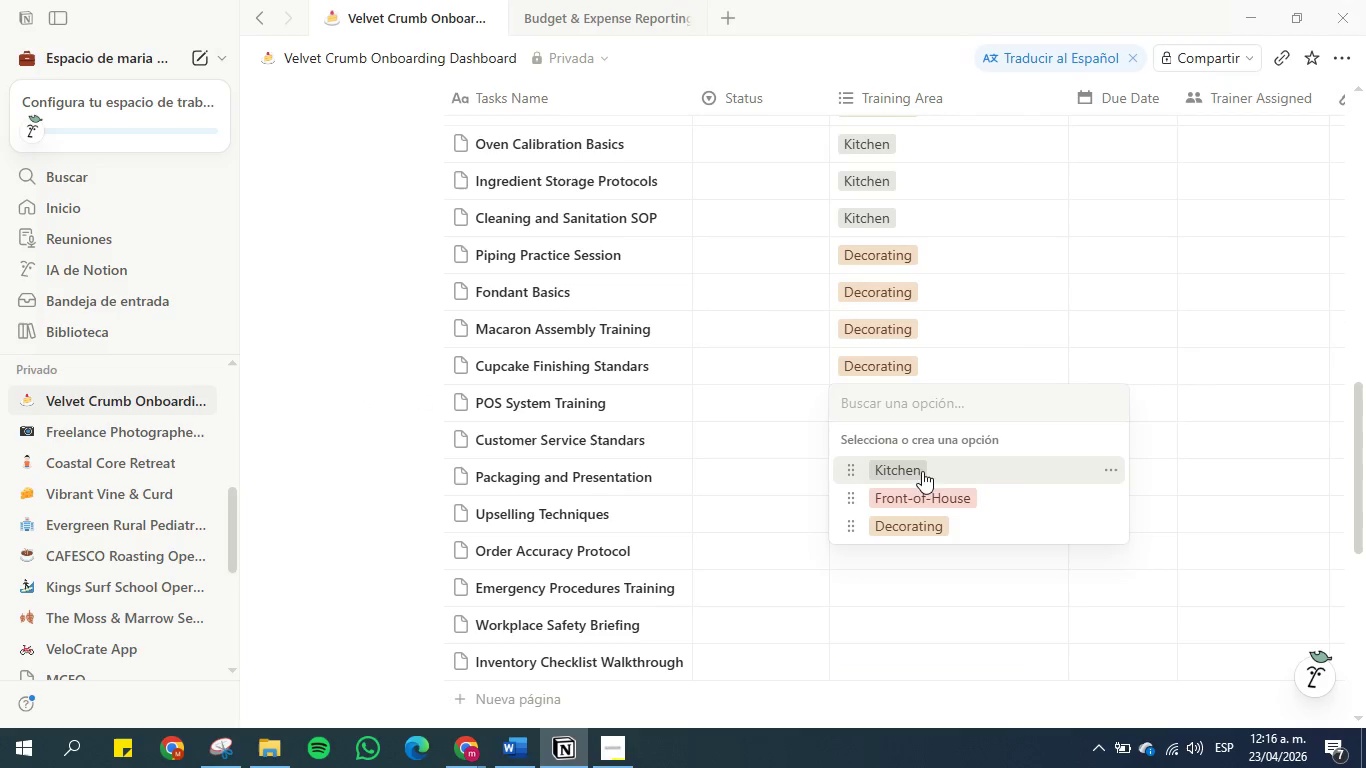 
left_click([924, 499])
 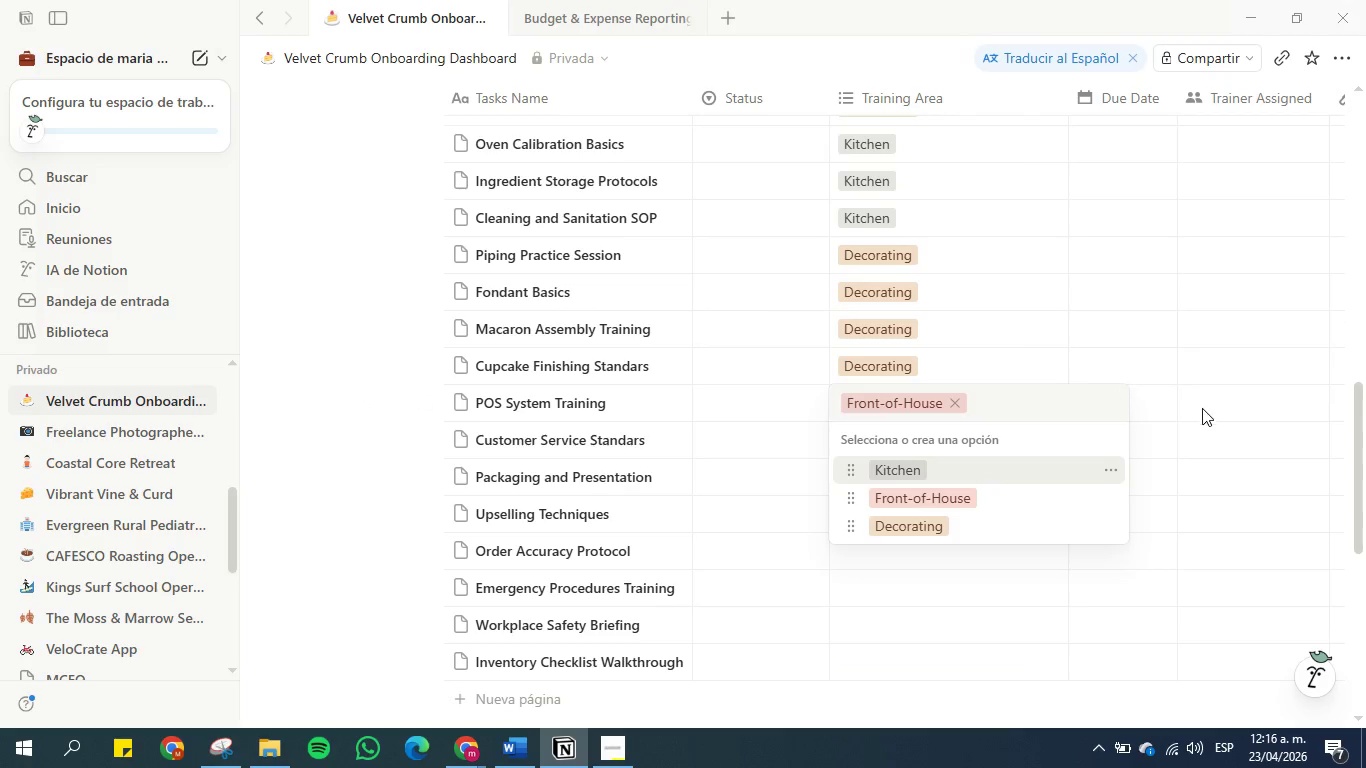 
left_click([1191, 401])
 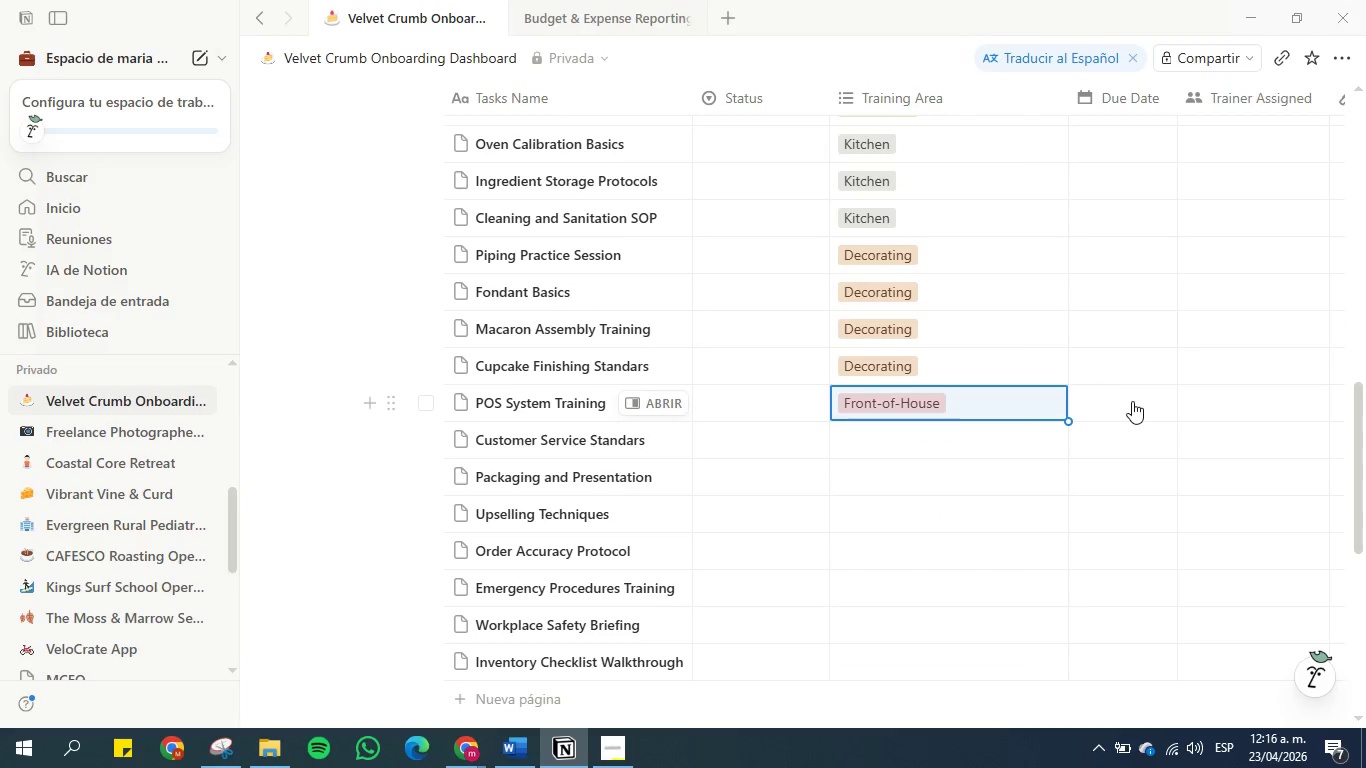 
key(Control+C)
 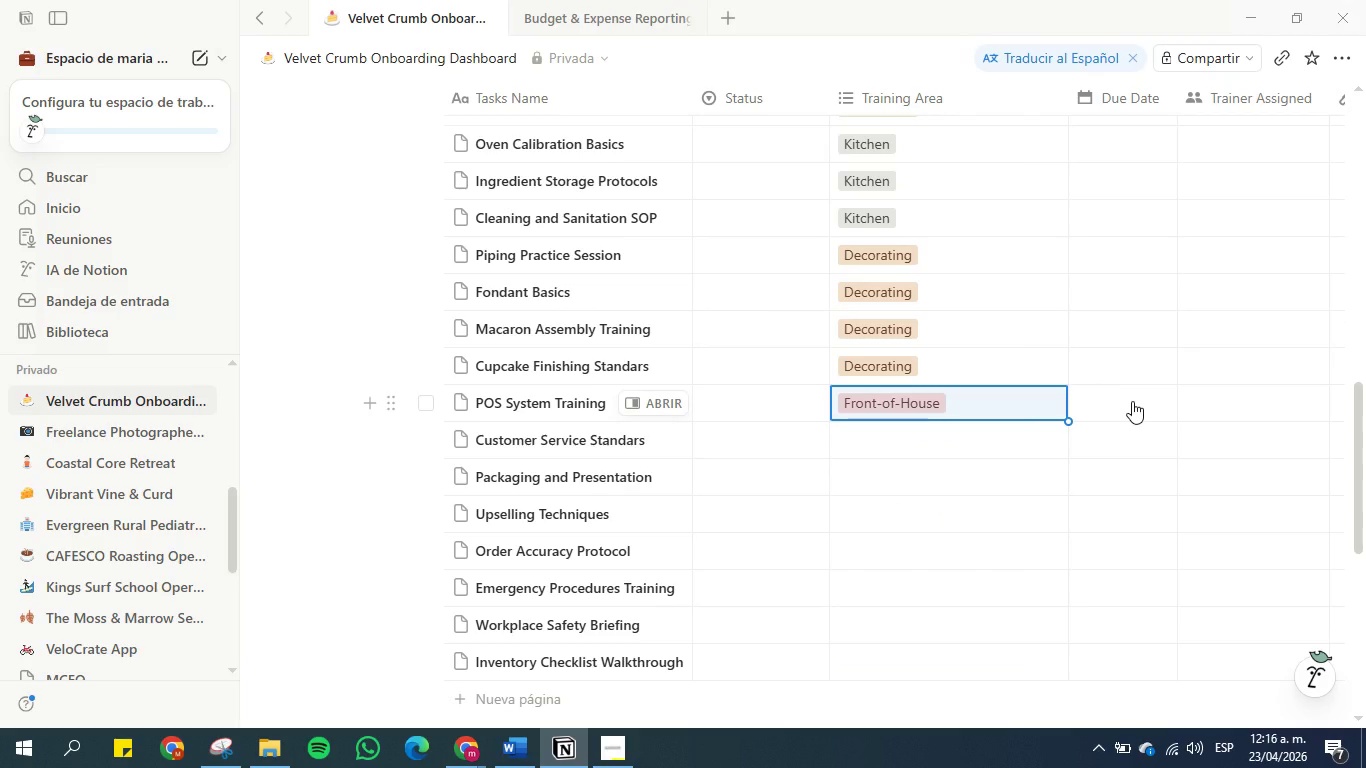 
wait(5.55)
 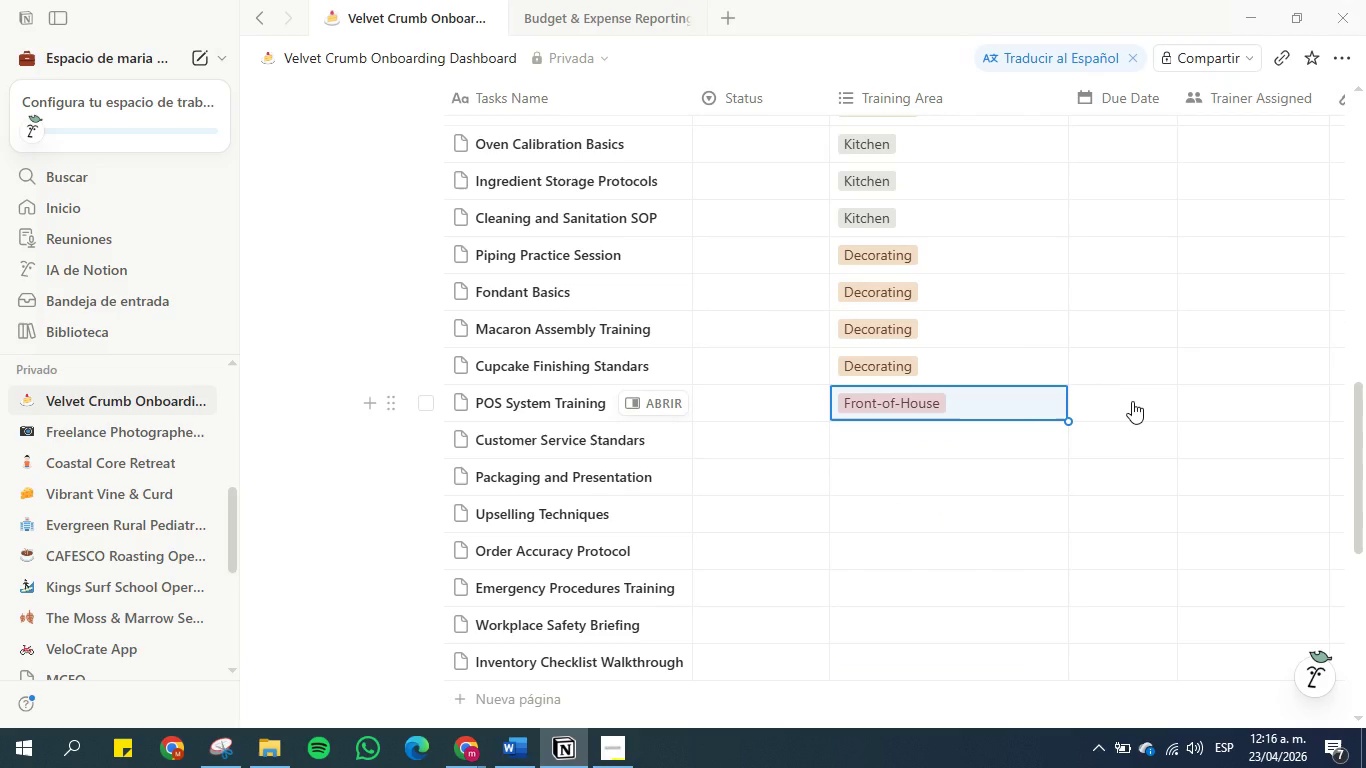 
key(ArrowDown)
 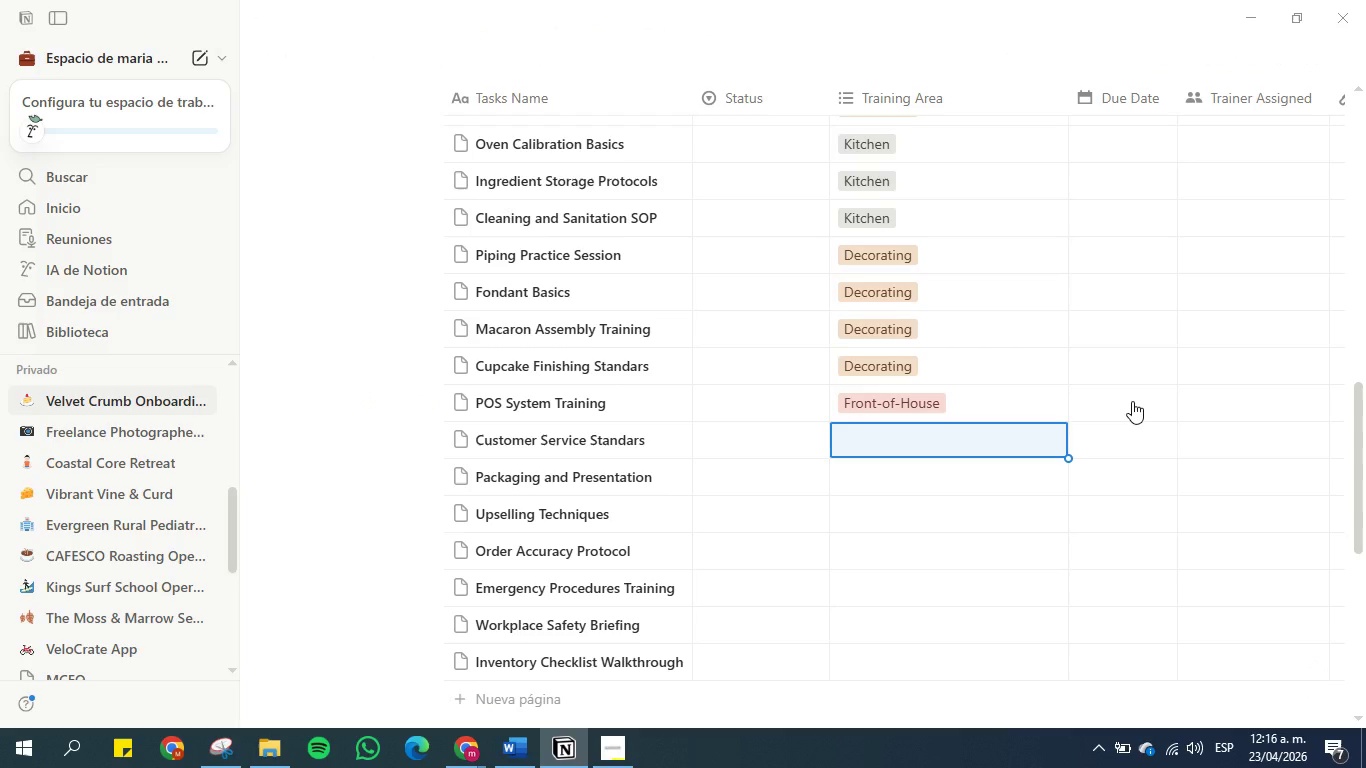 
wait(5.31)
 